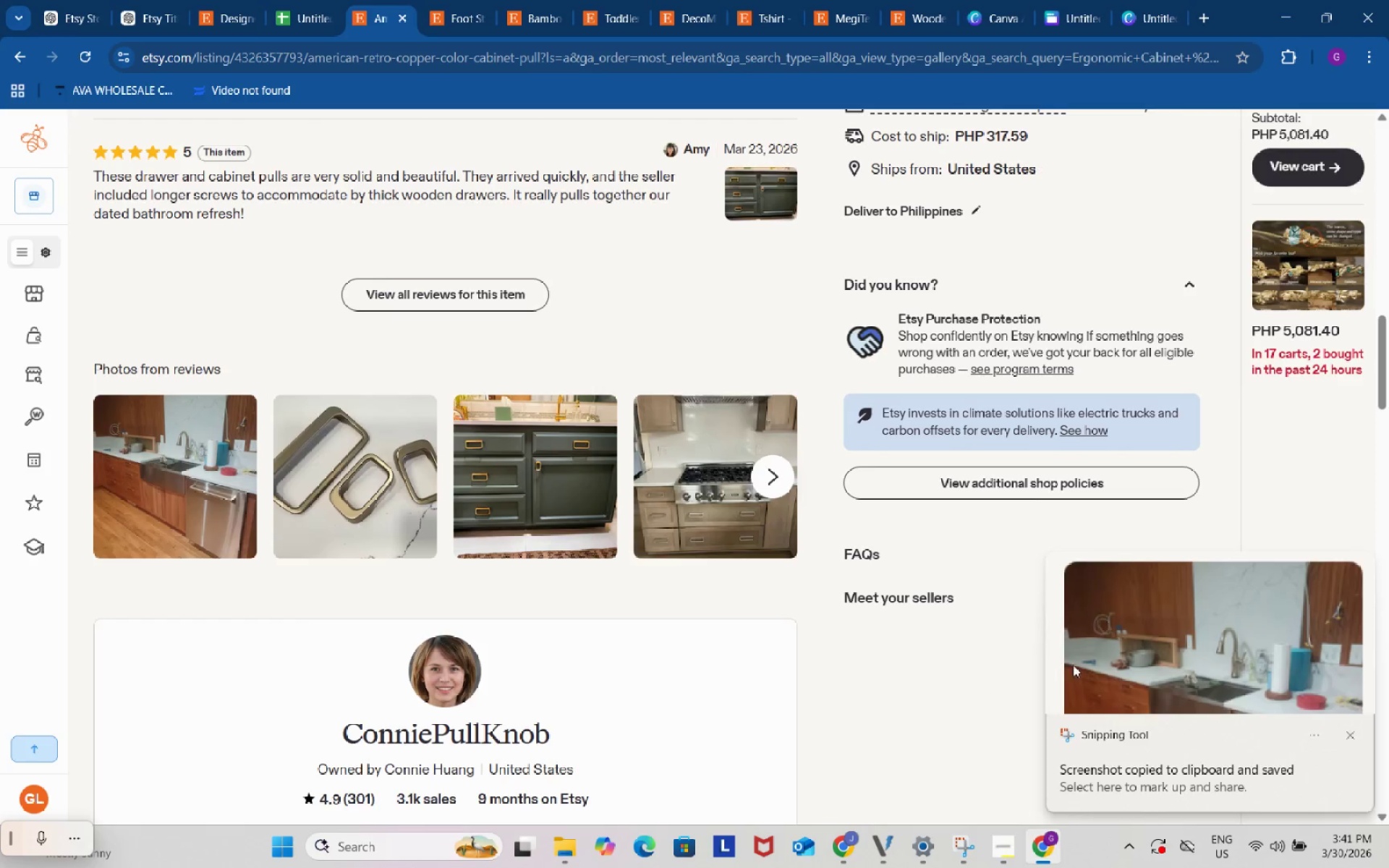 
left_click([1159, 637])
 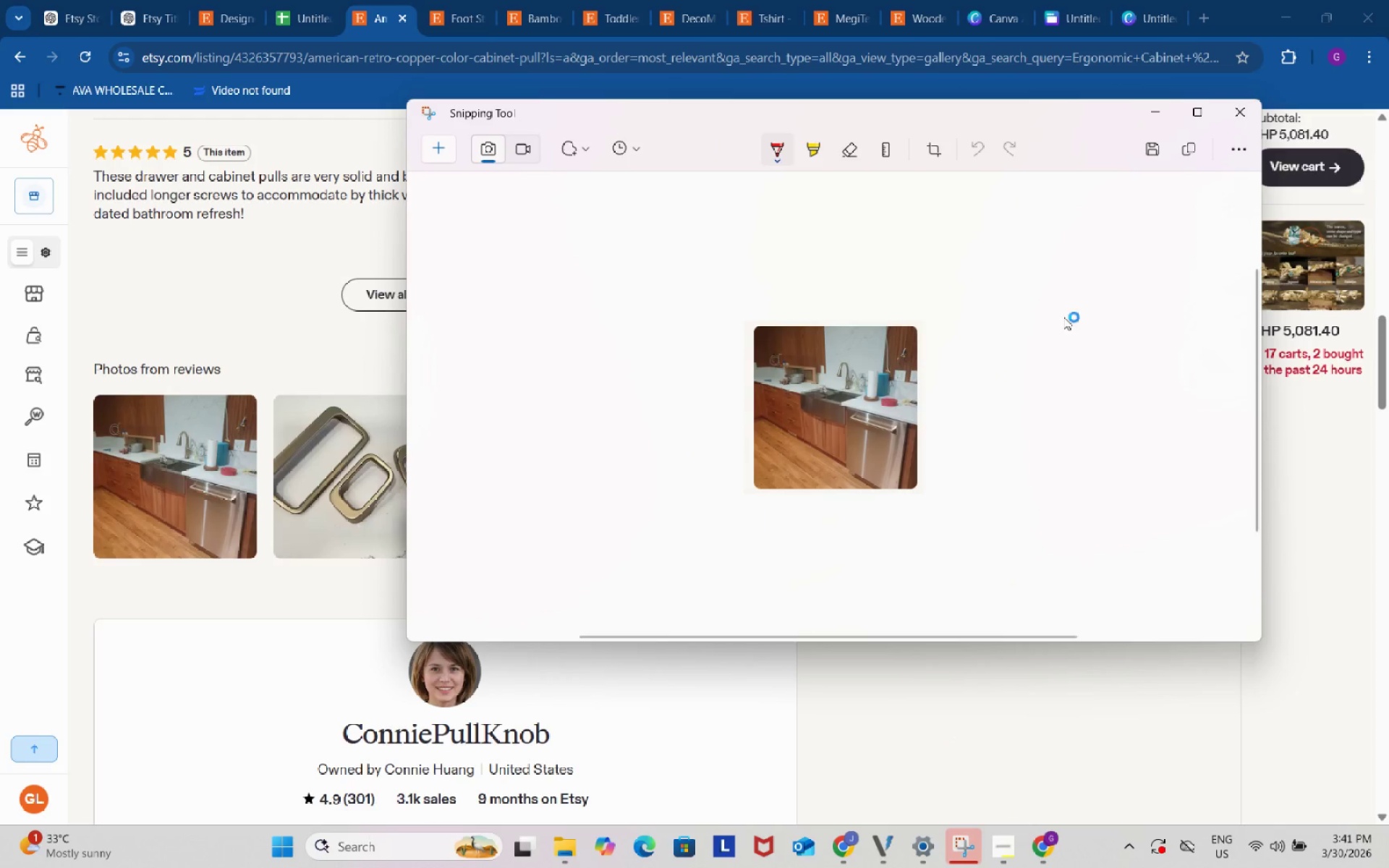 
left_click([1147, 150])
 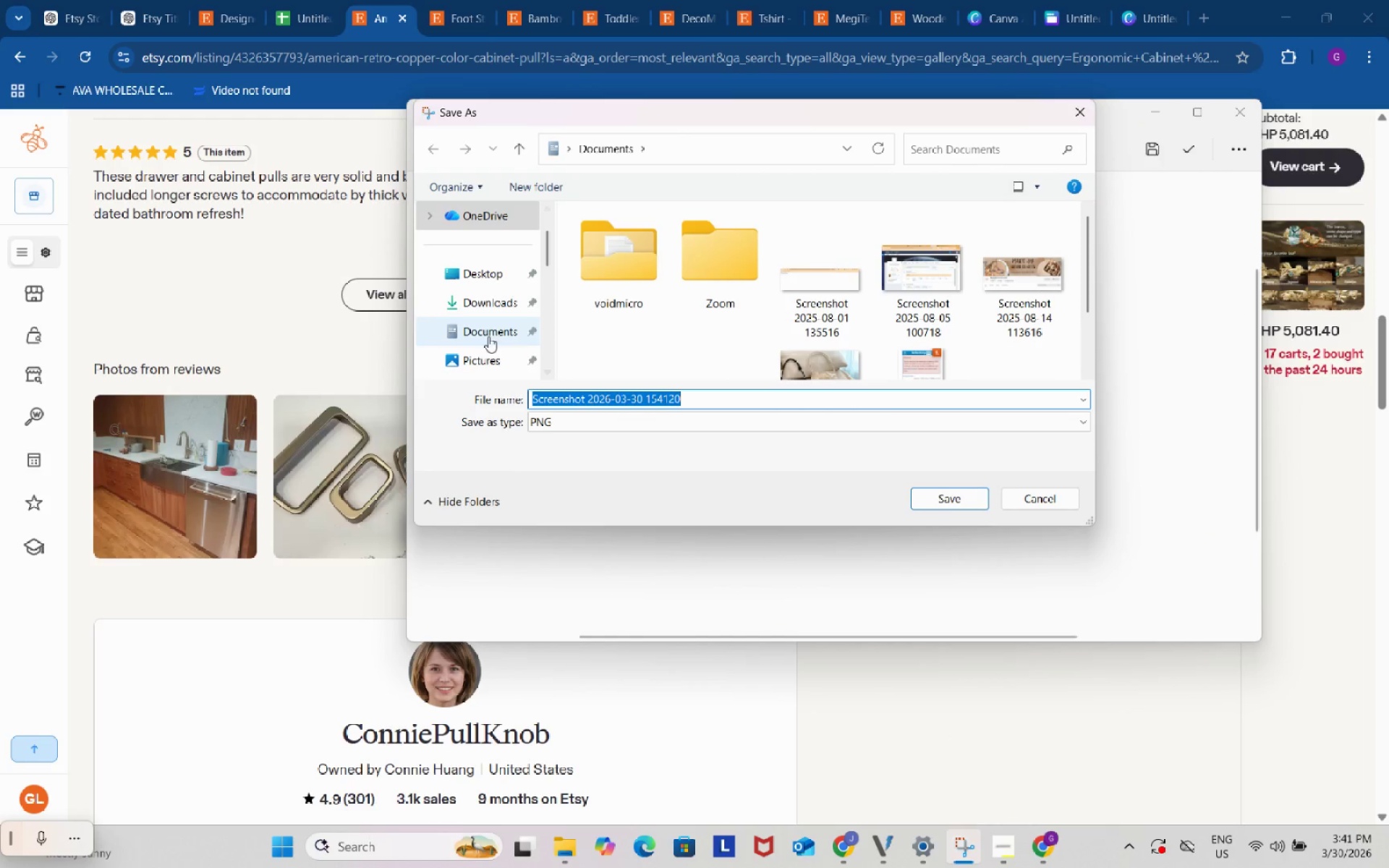 
left_click([480, 301])
 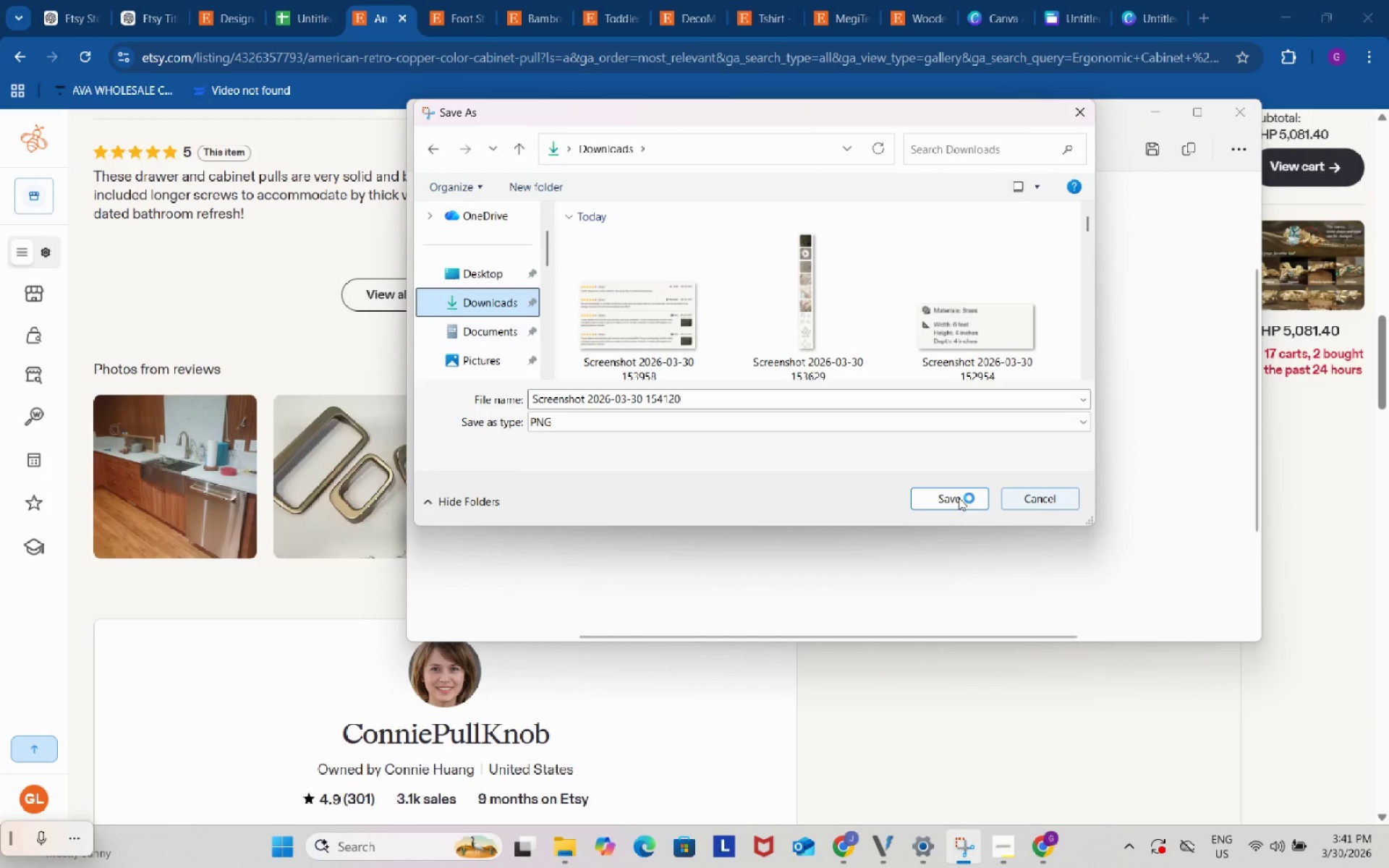 
left_click([955, 497])
 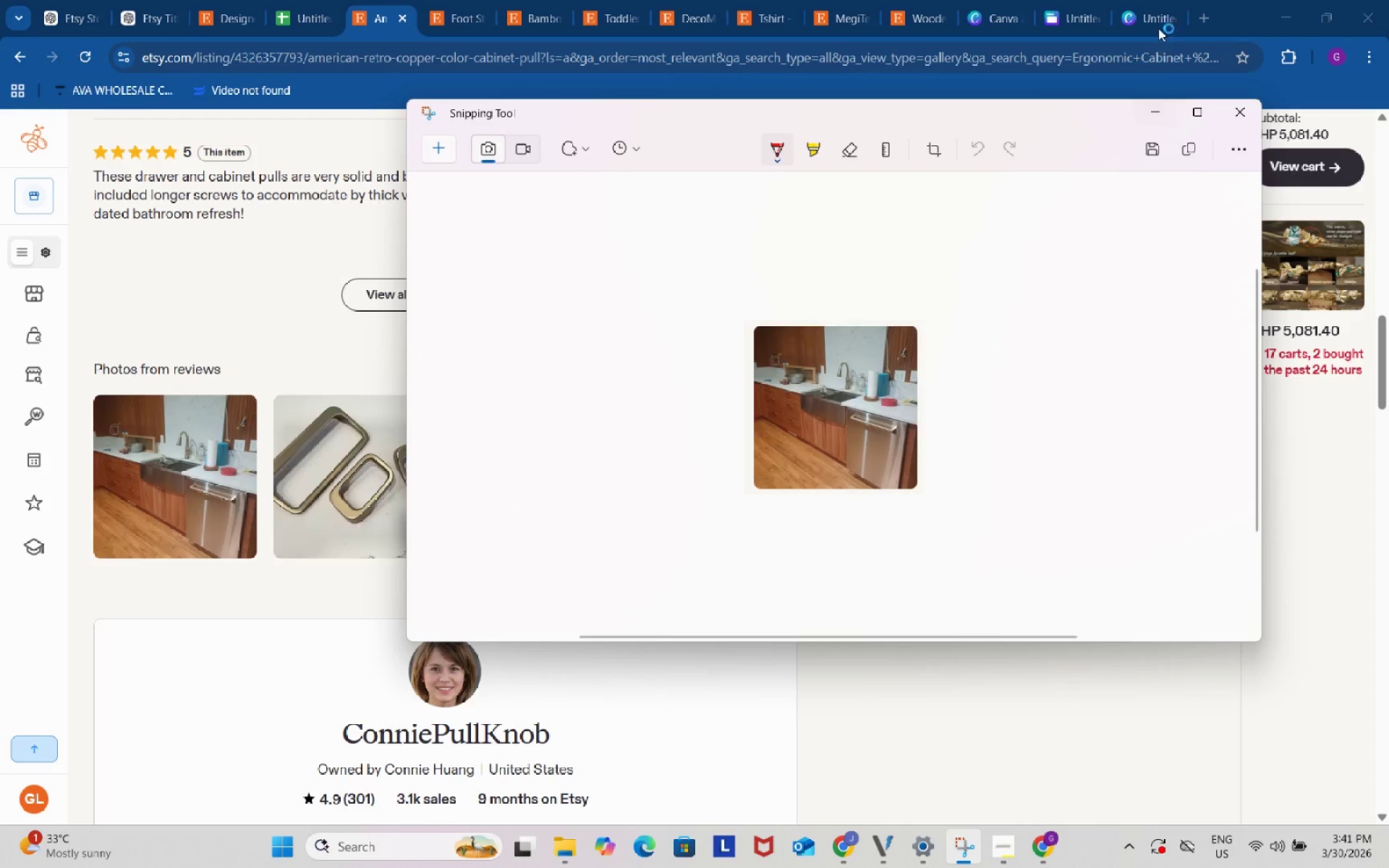 
left_click([1155, 10])
 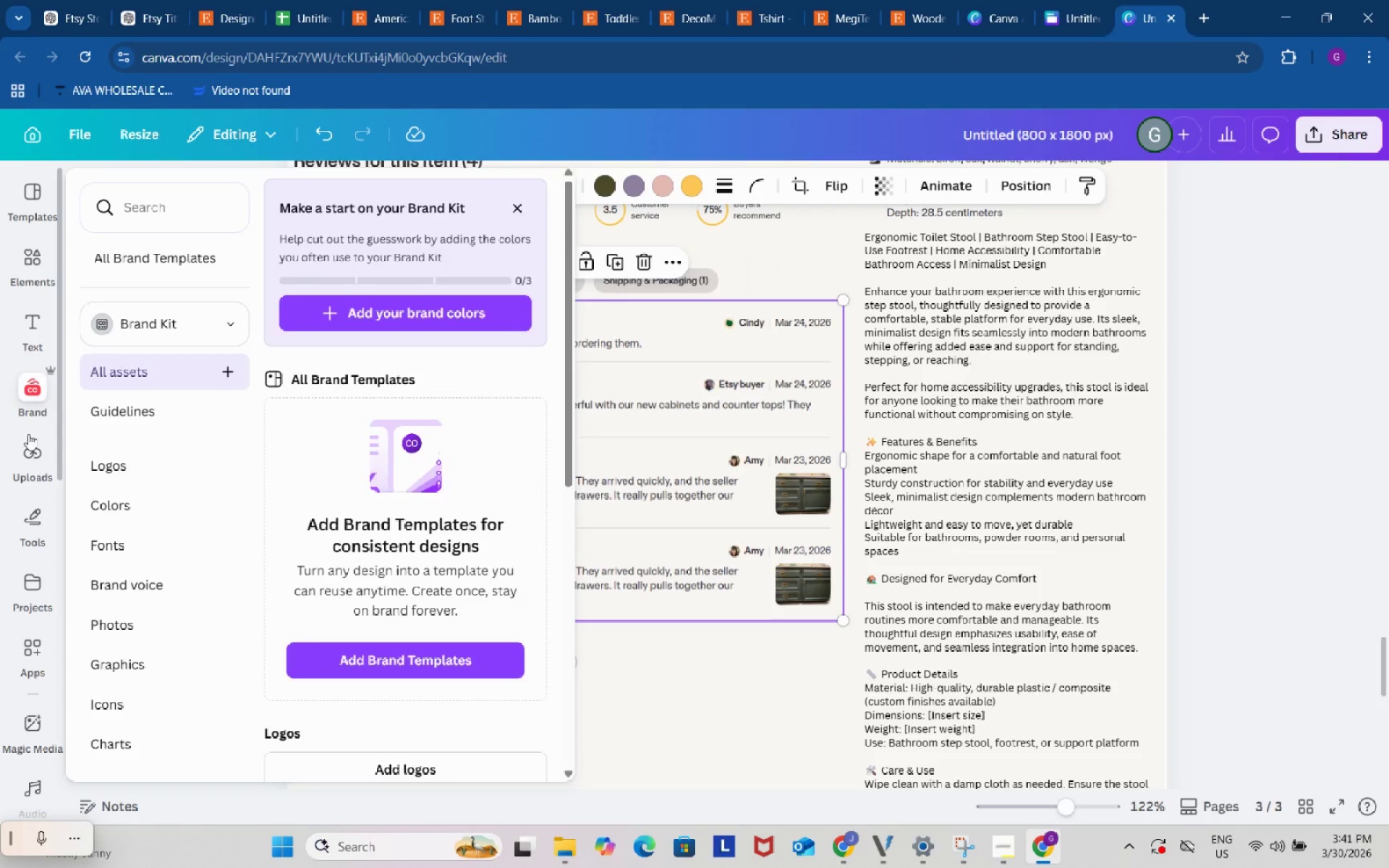 
left_click([30, 460])
 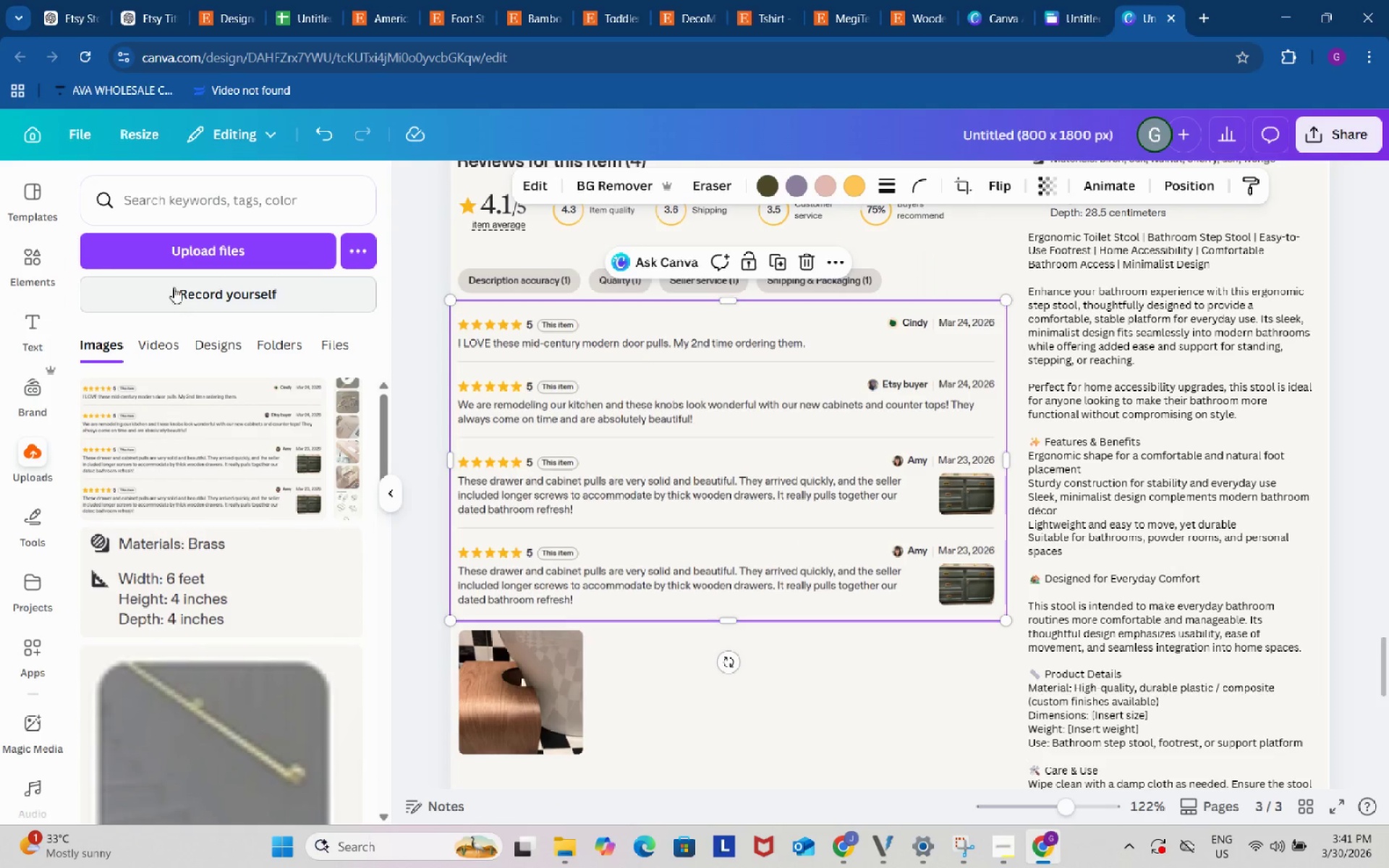 
left_click([179, 250])
 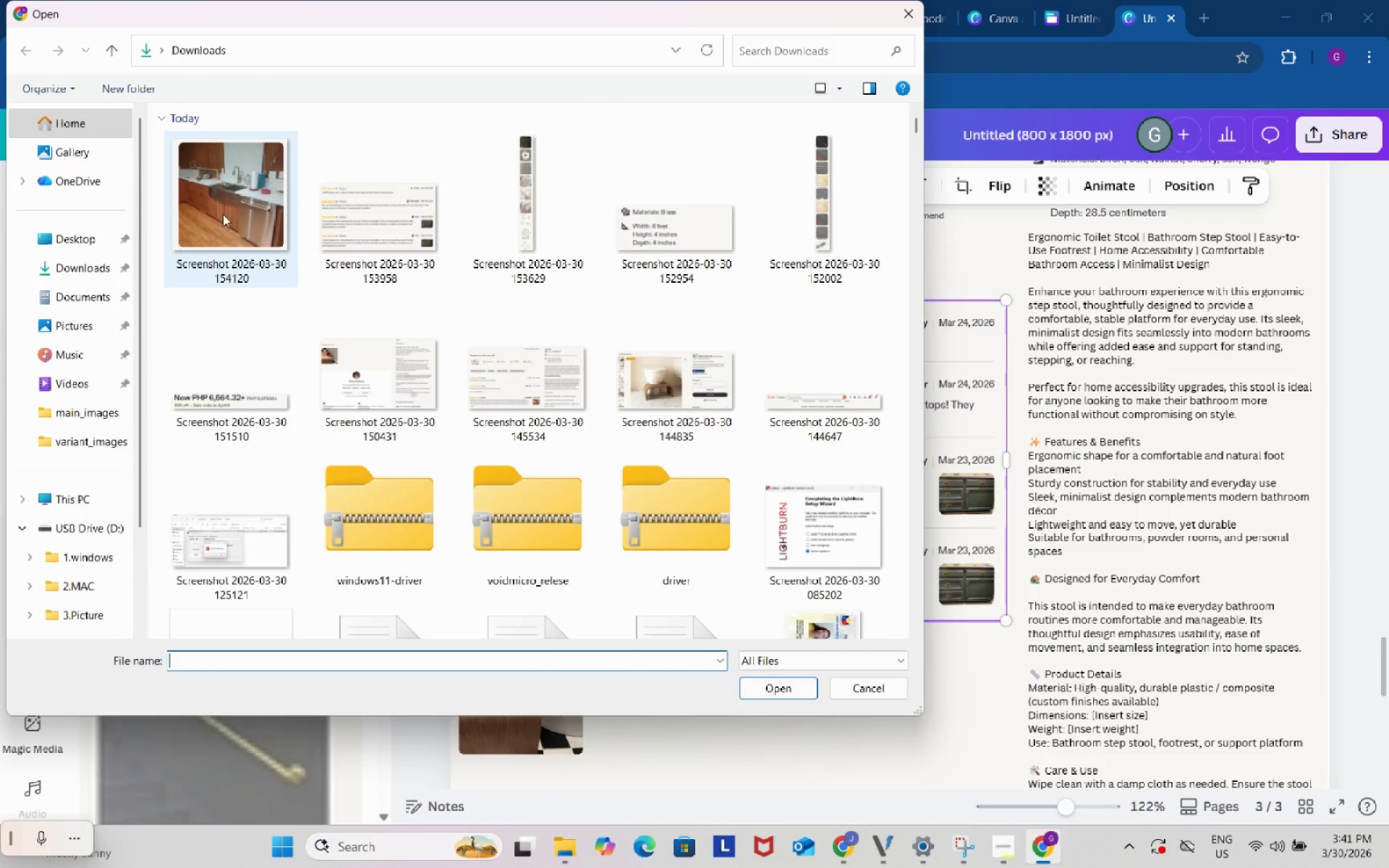 
left_click([222, 205])
 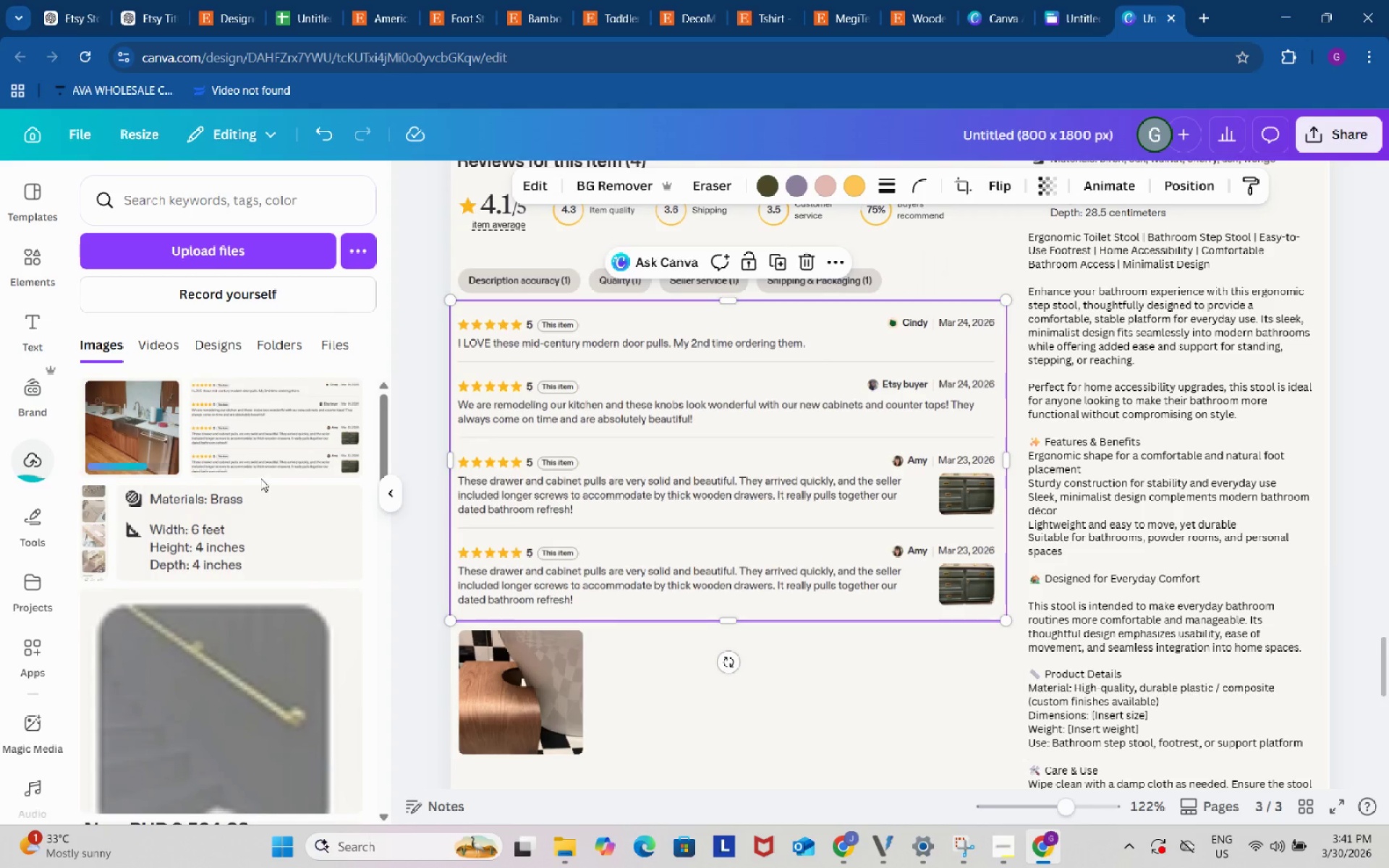 
scroll: coordinate [744, 739], scroll_direction: down, amount: 2.0
 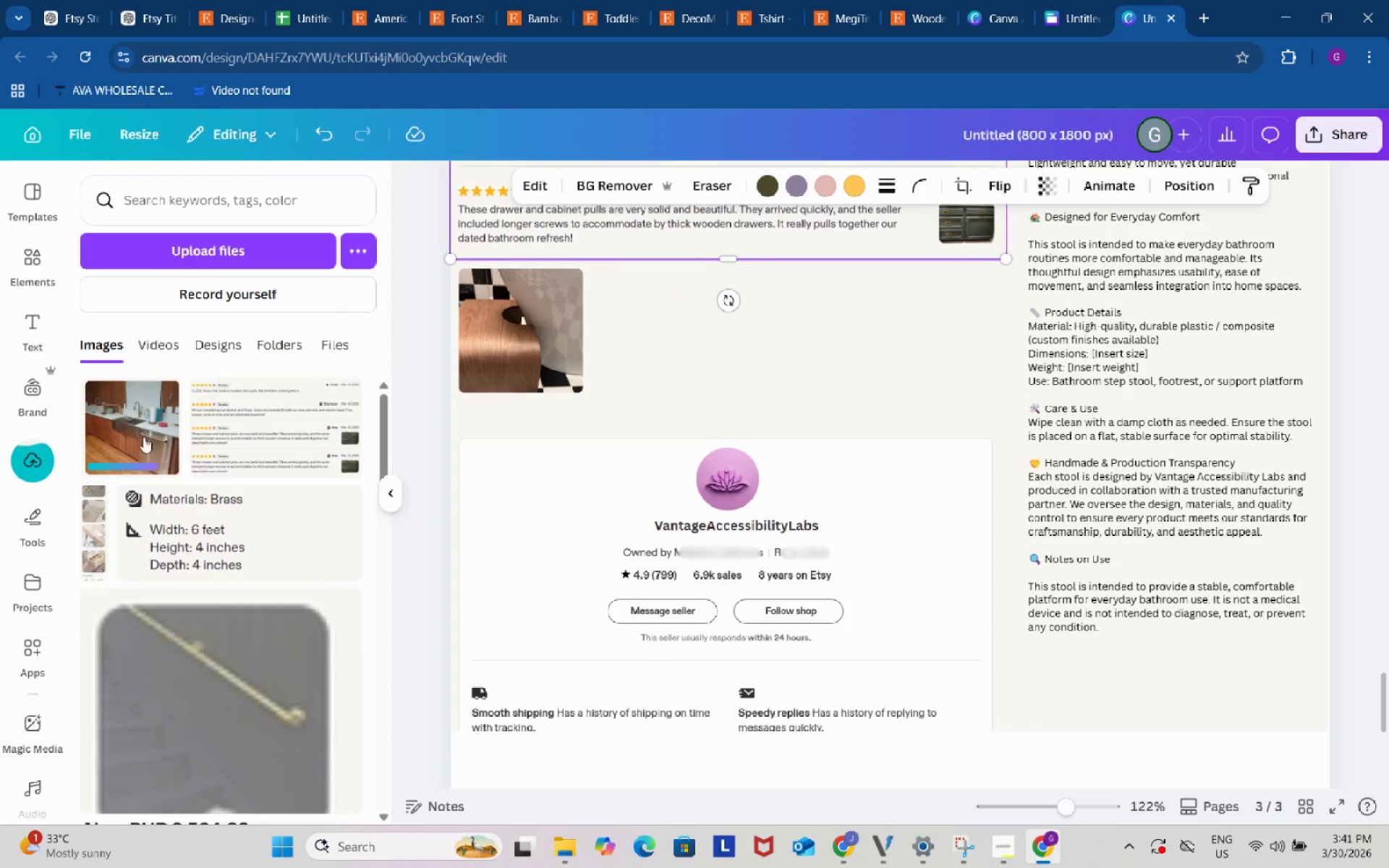 
left_click([124, 428])
 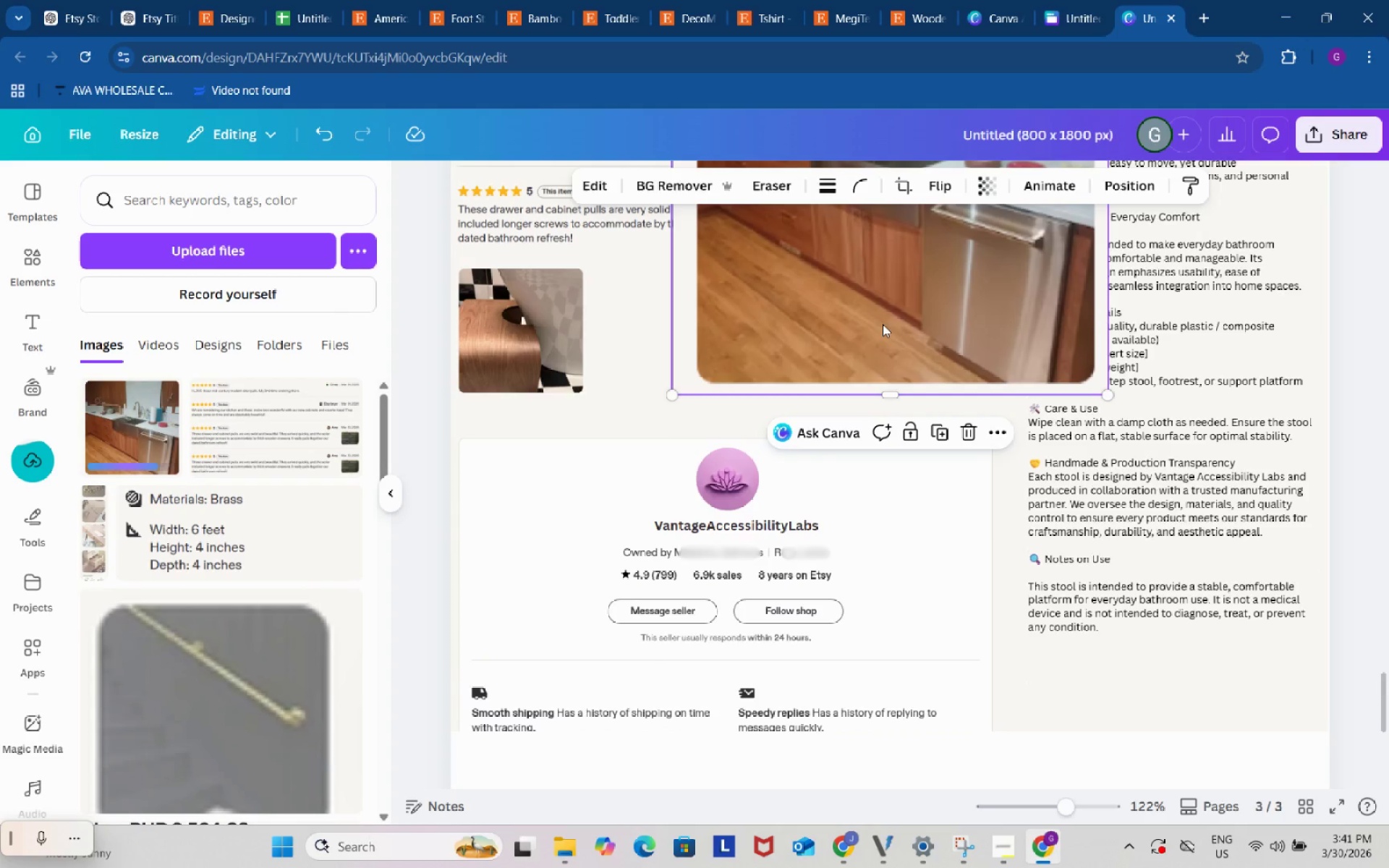 
left_click_drag(start_coordinate=[891, 319], to_coordinate=[859, 554])
 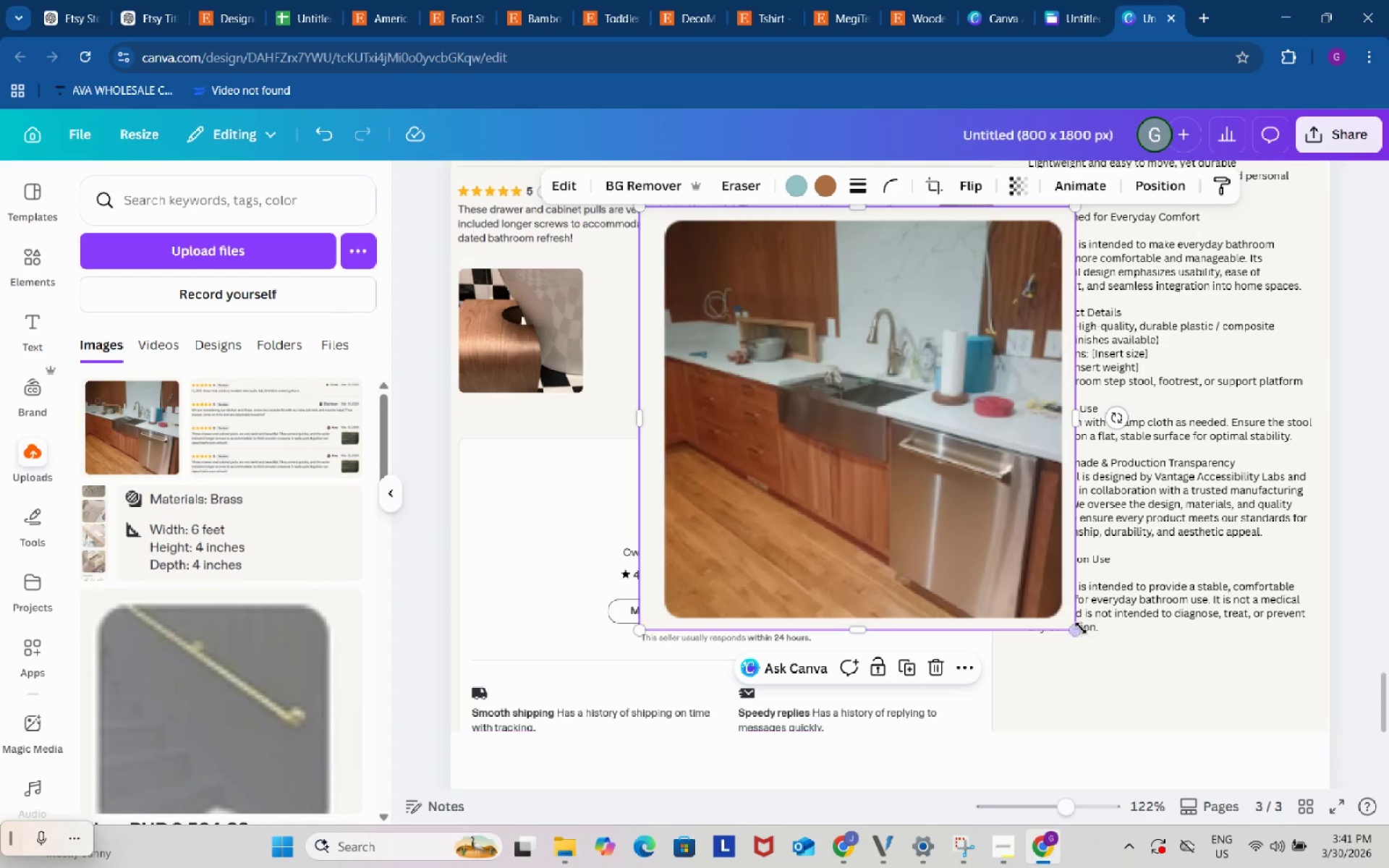 
left_click_drag(start_coordinate=[1079, 627], to_coordinate=[836, 417])
 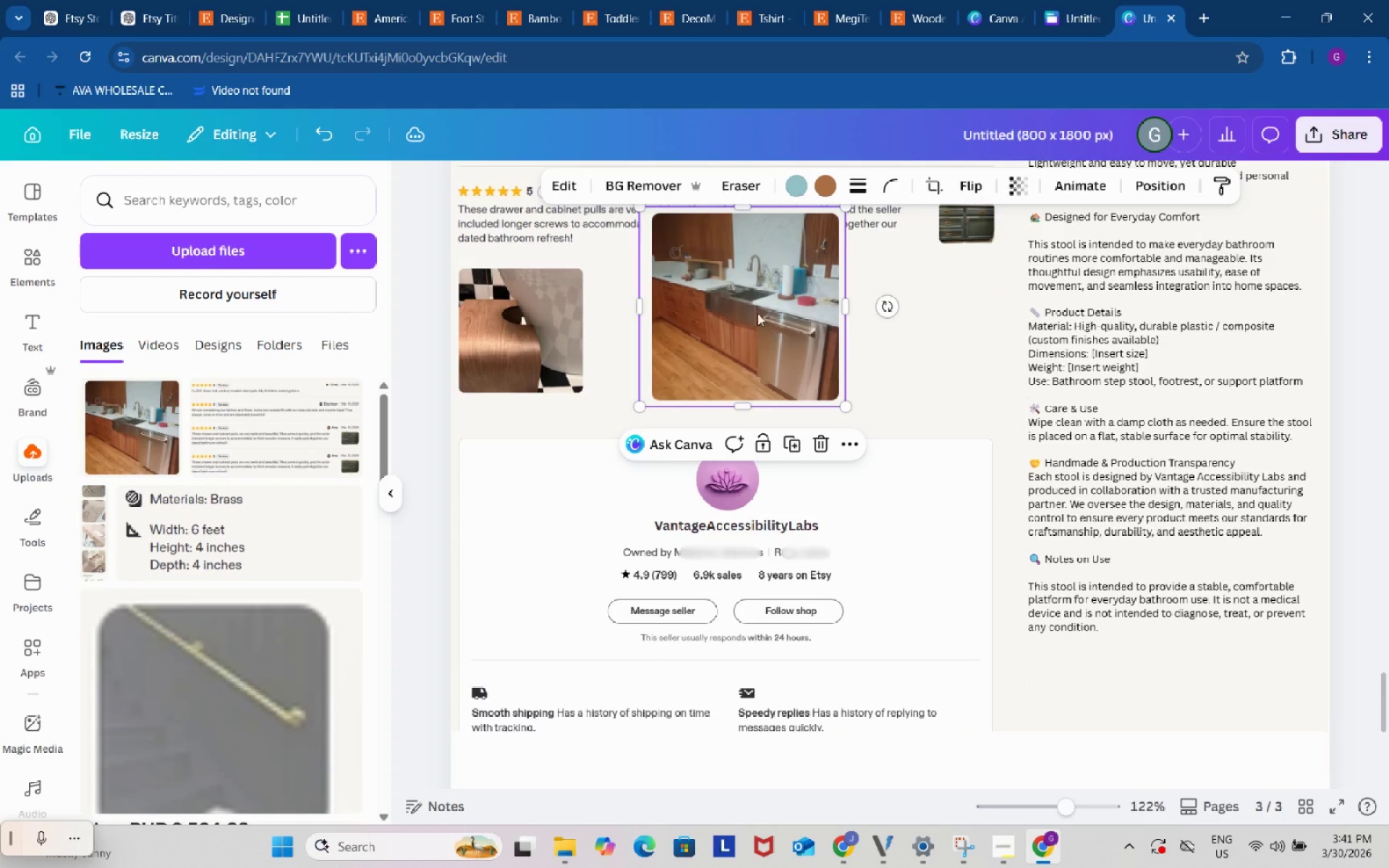 
left_click_drag(start_coordinate=[757, 311], to_coordinate=[579, 360])
 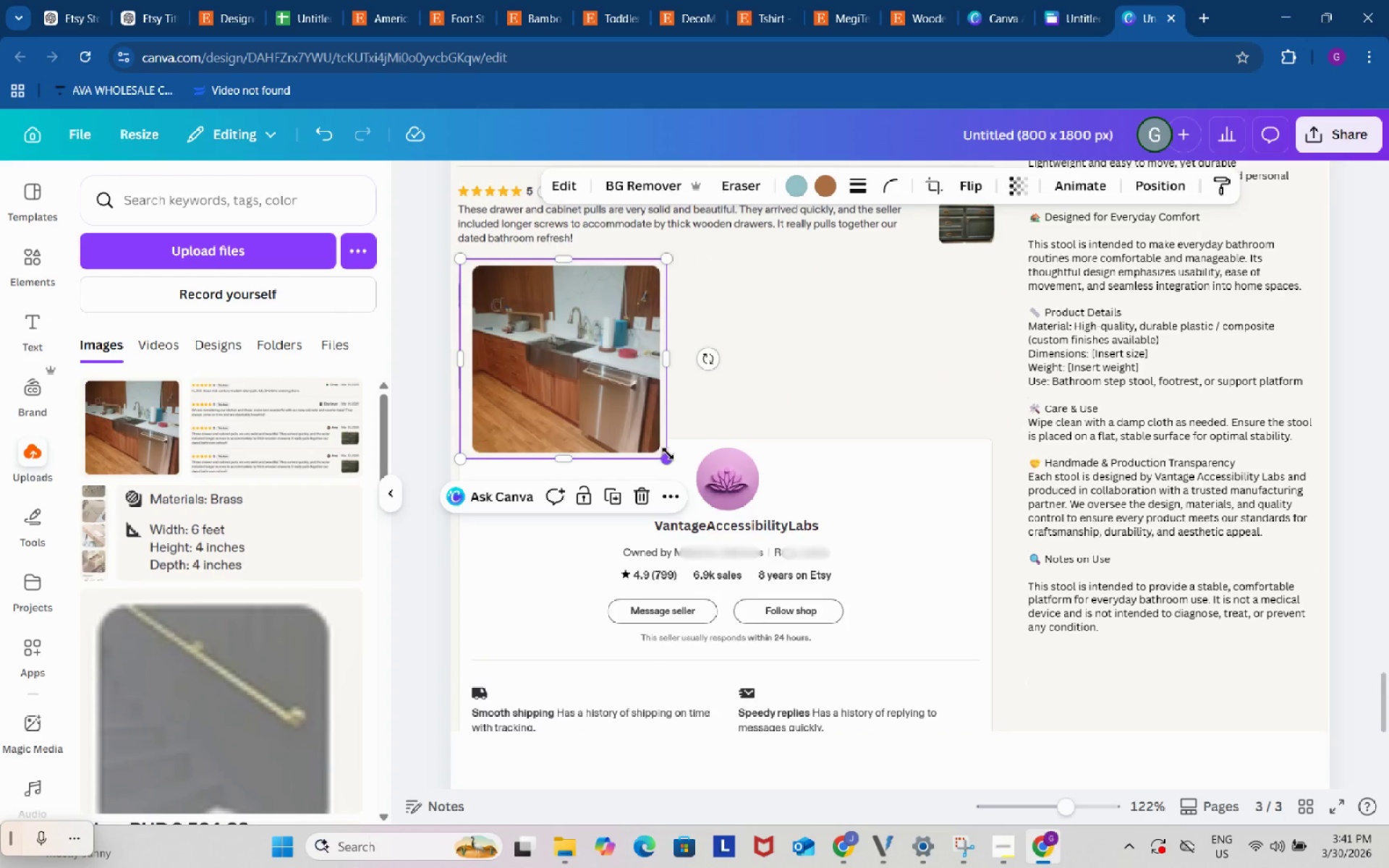 
left_click_drag(start_coordinate=[668, 454], to_coordinate=[603, 397])
 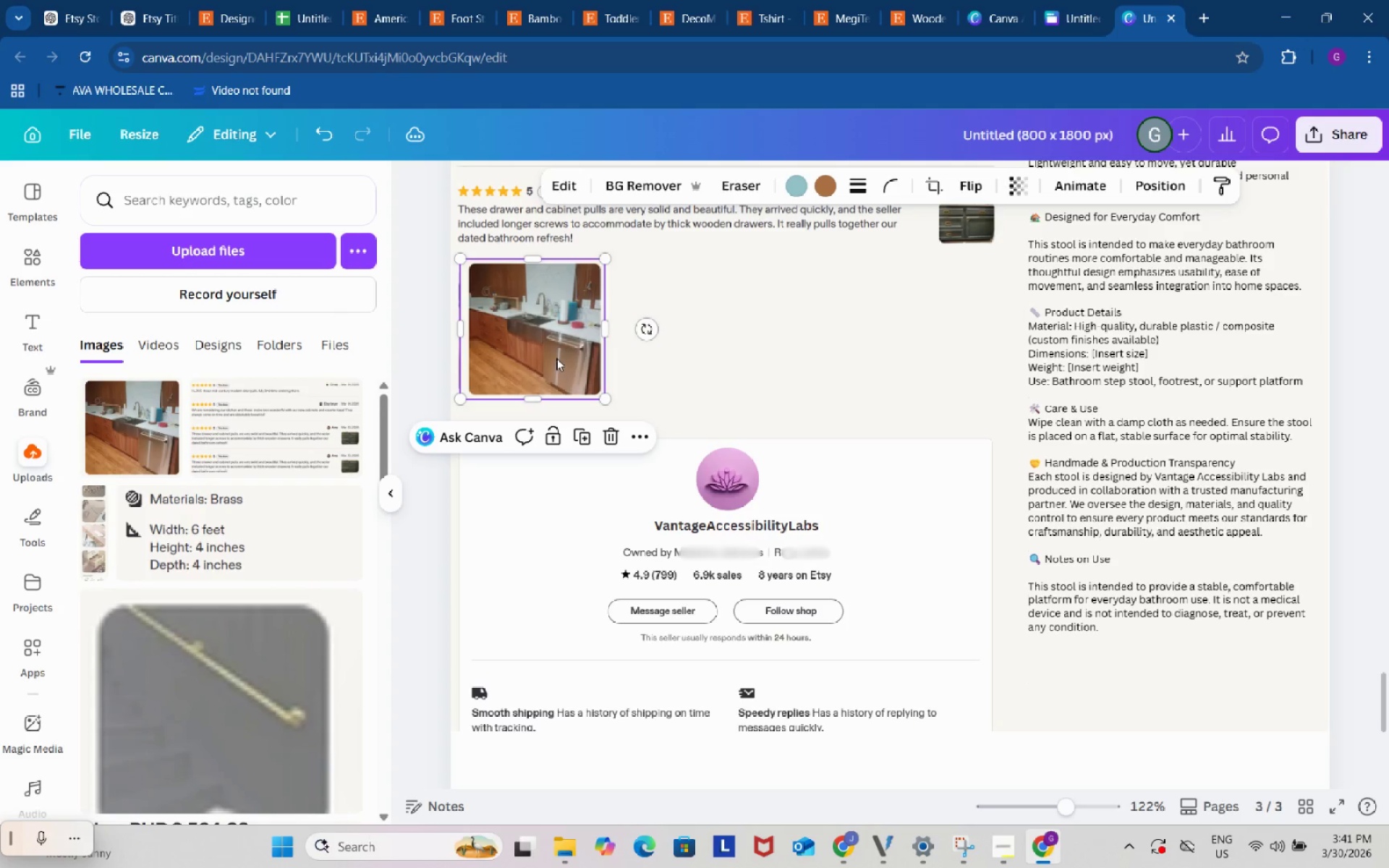 
left_click_drag(start_coordinate=[556, 358], to_coordinate=[549, 357])
 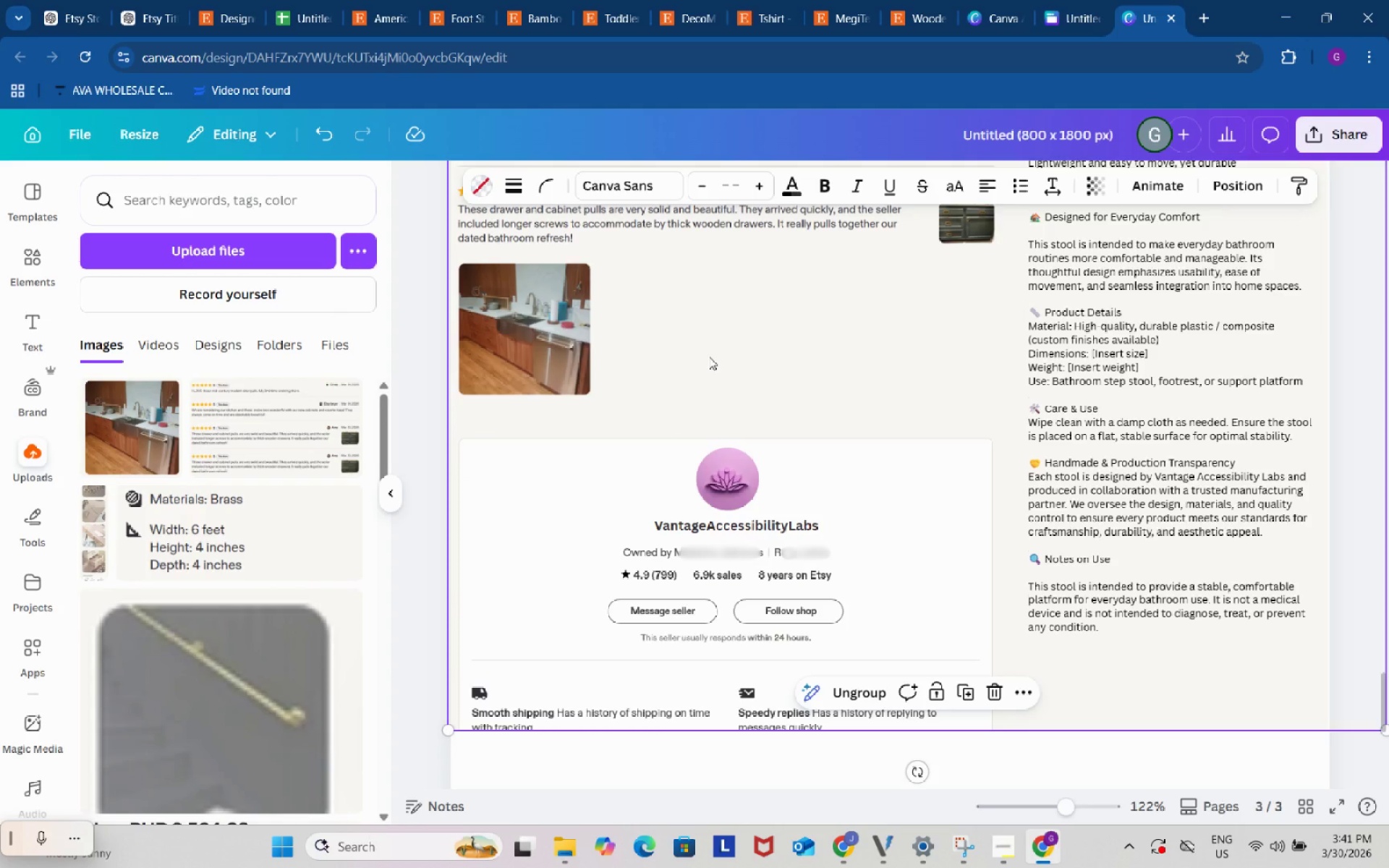 
double_click([709, 357])
 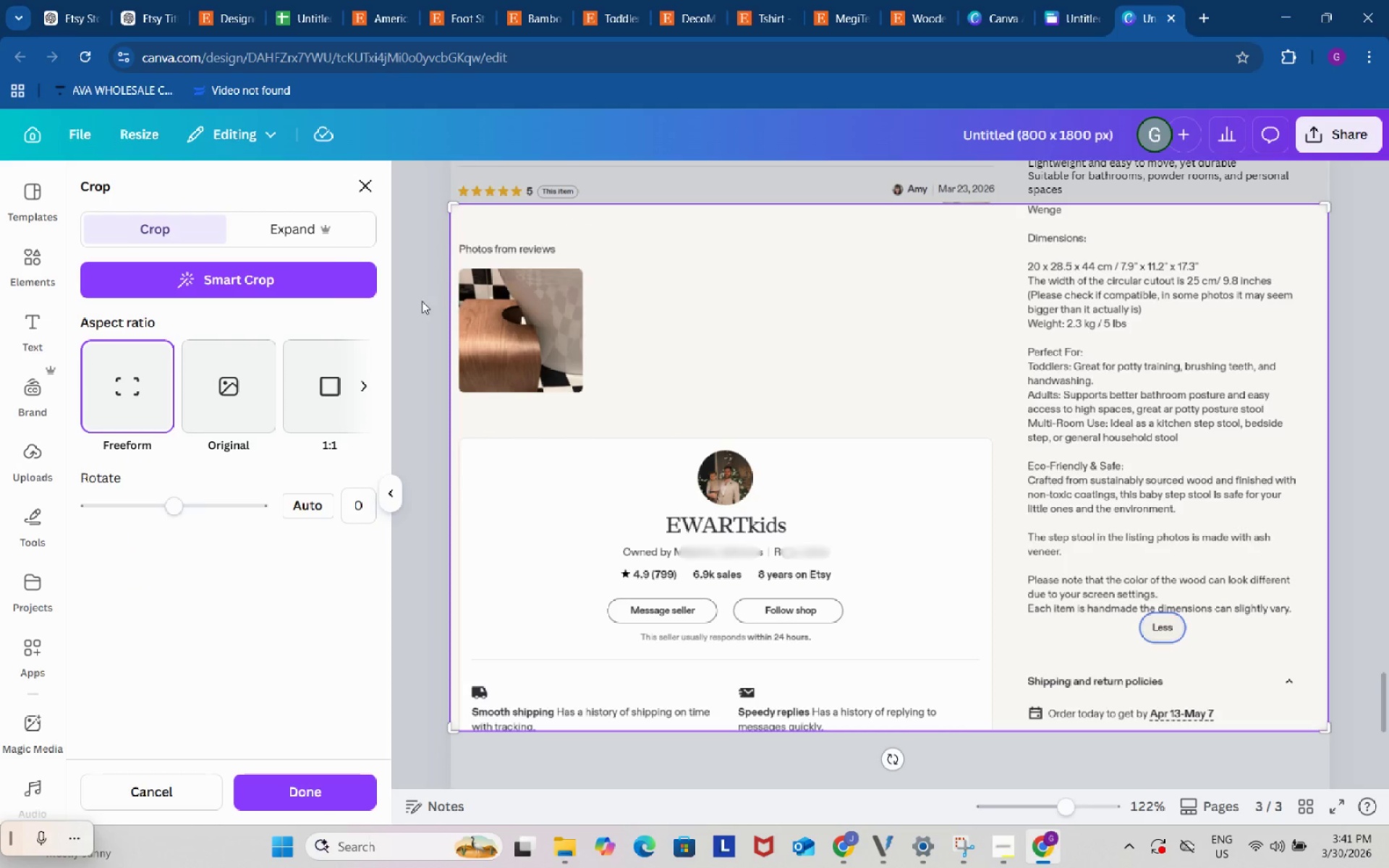 
double_click([422, 301])
 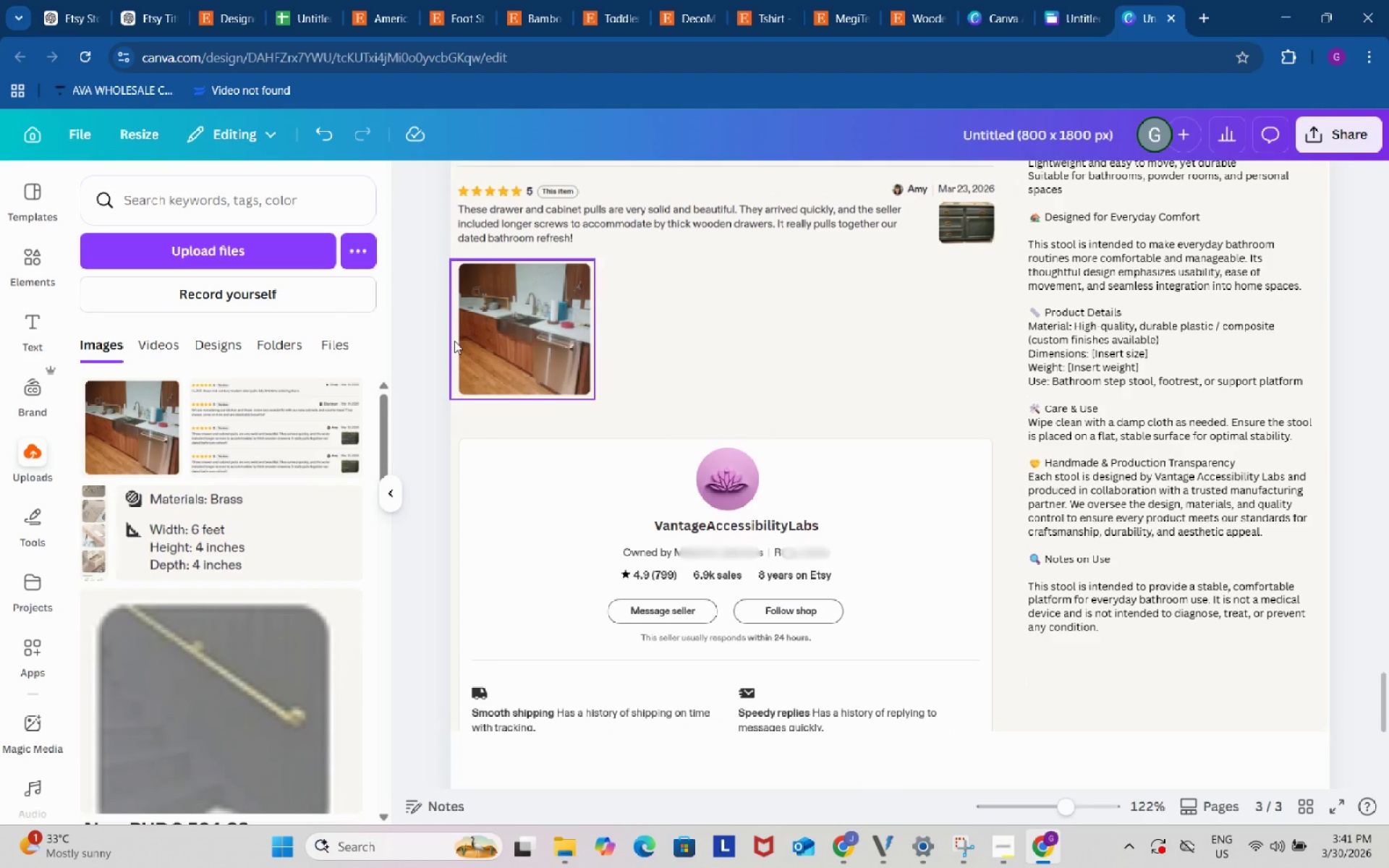 
wait(11.72)
 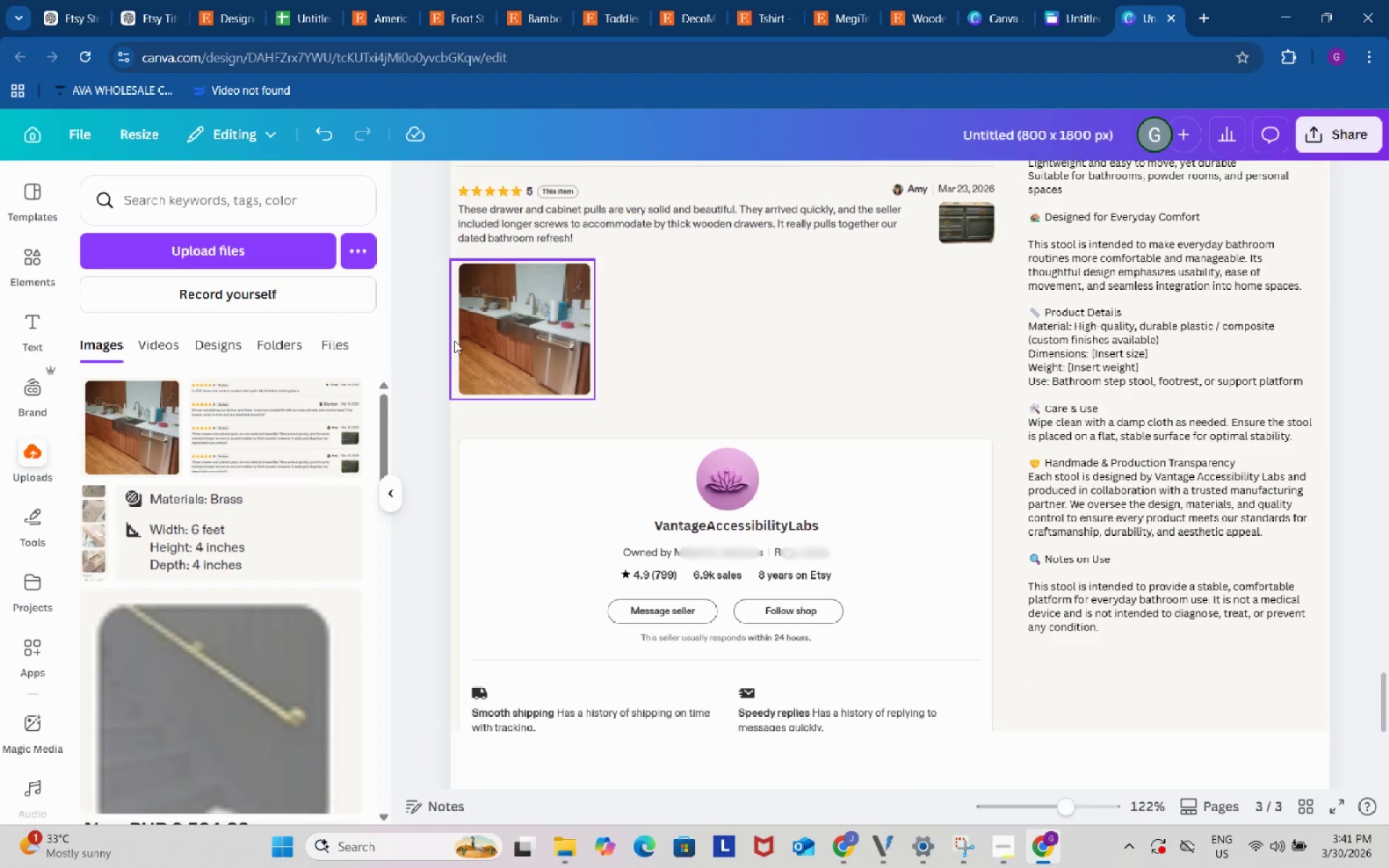 
scroll: coordinate [865, 468], scroll_direction: up, amount: 3.0
 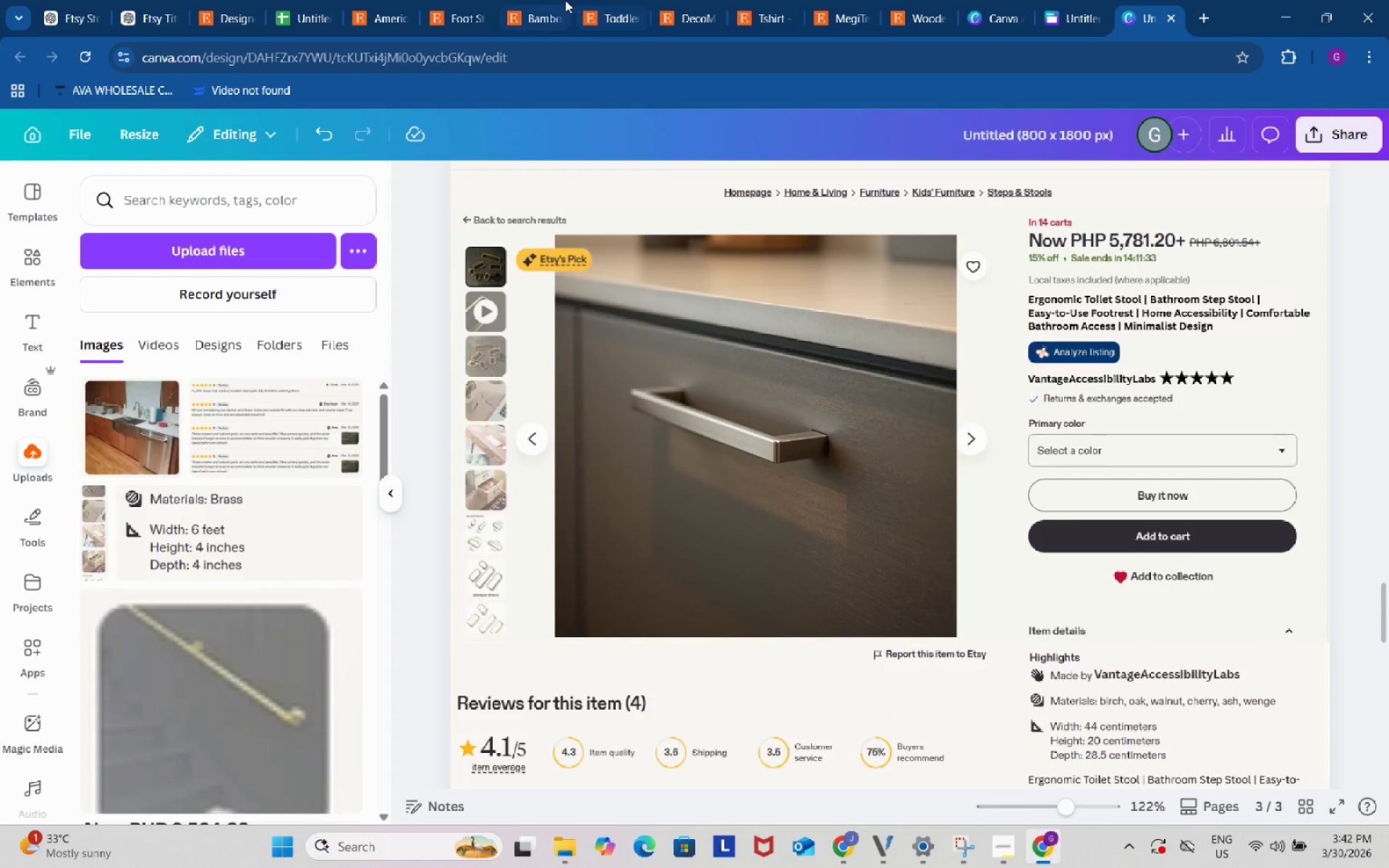 
left_click([400, 0])
 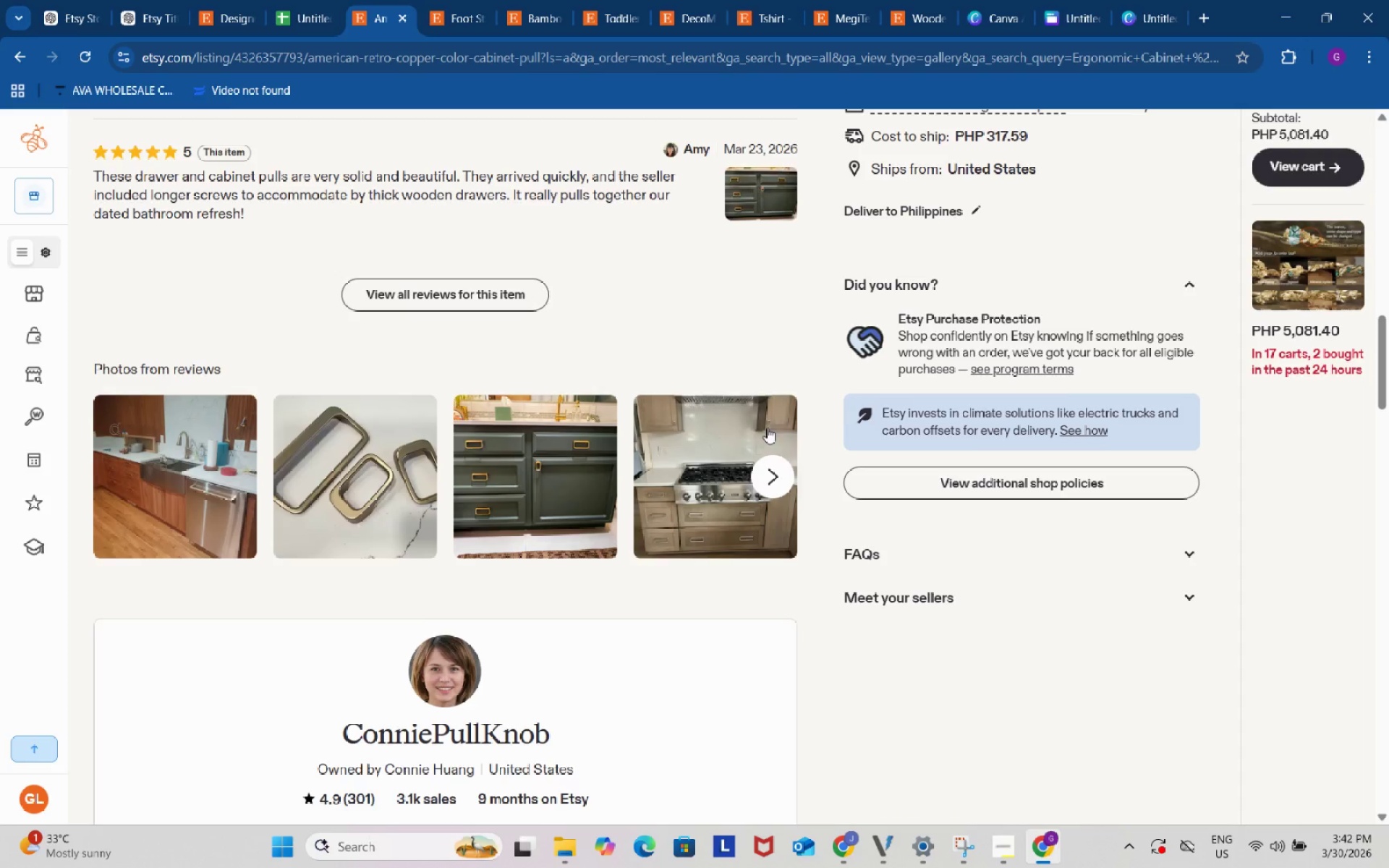 
scroll: coordinate [1041, 413], scroll_direction: up, amount: 15.0
 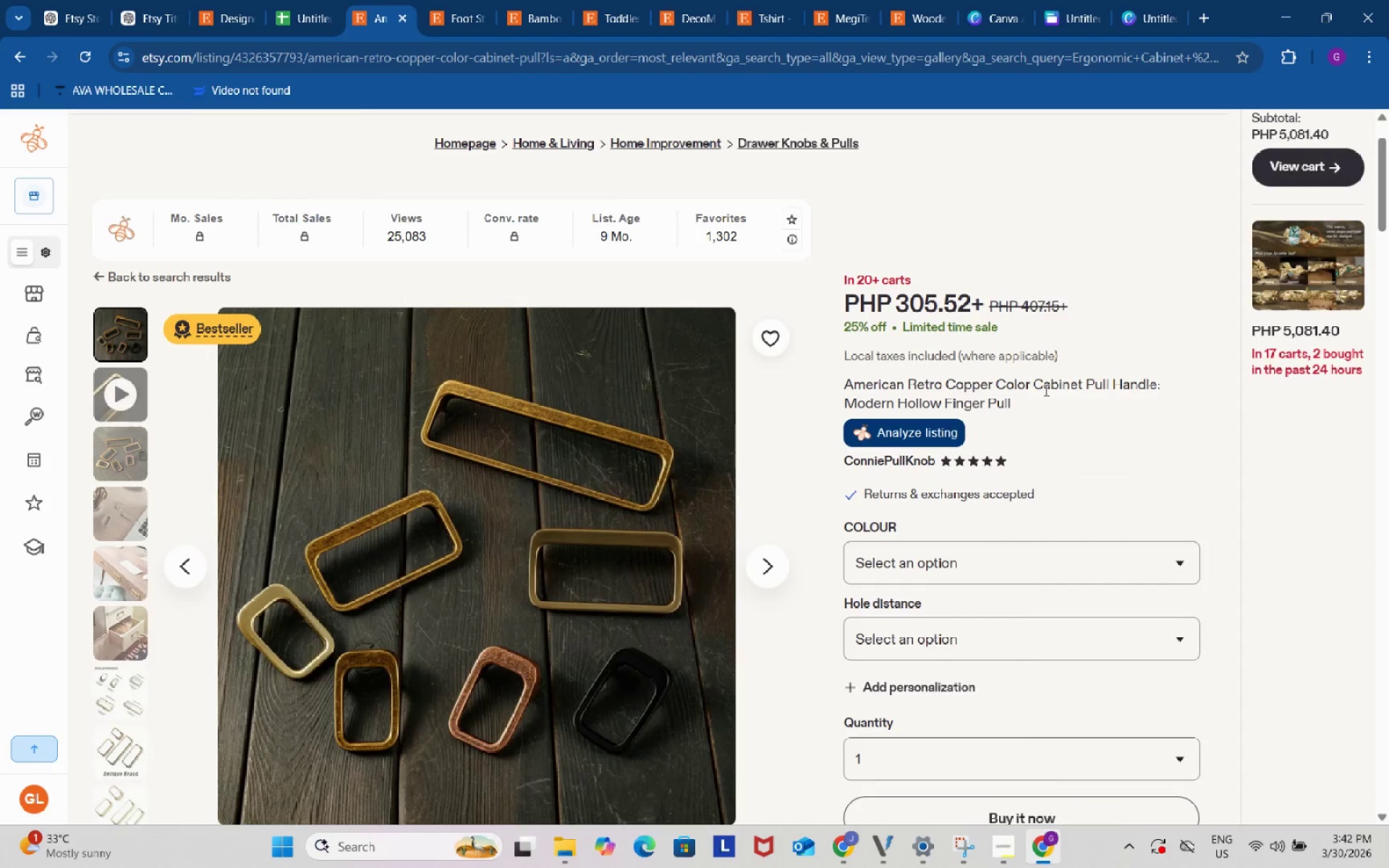 
left_click([1046, 388])
 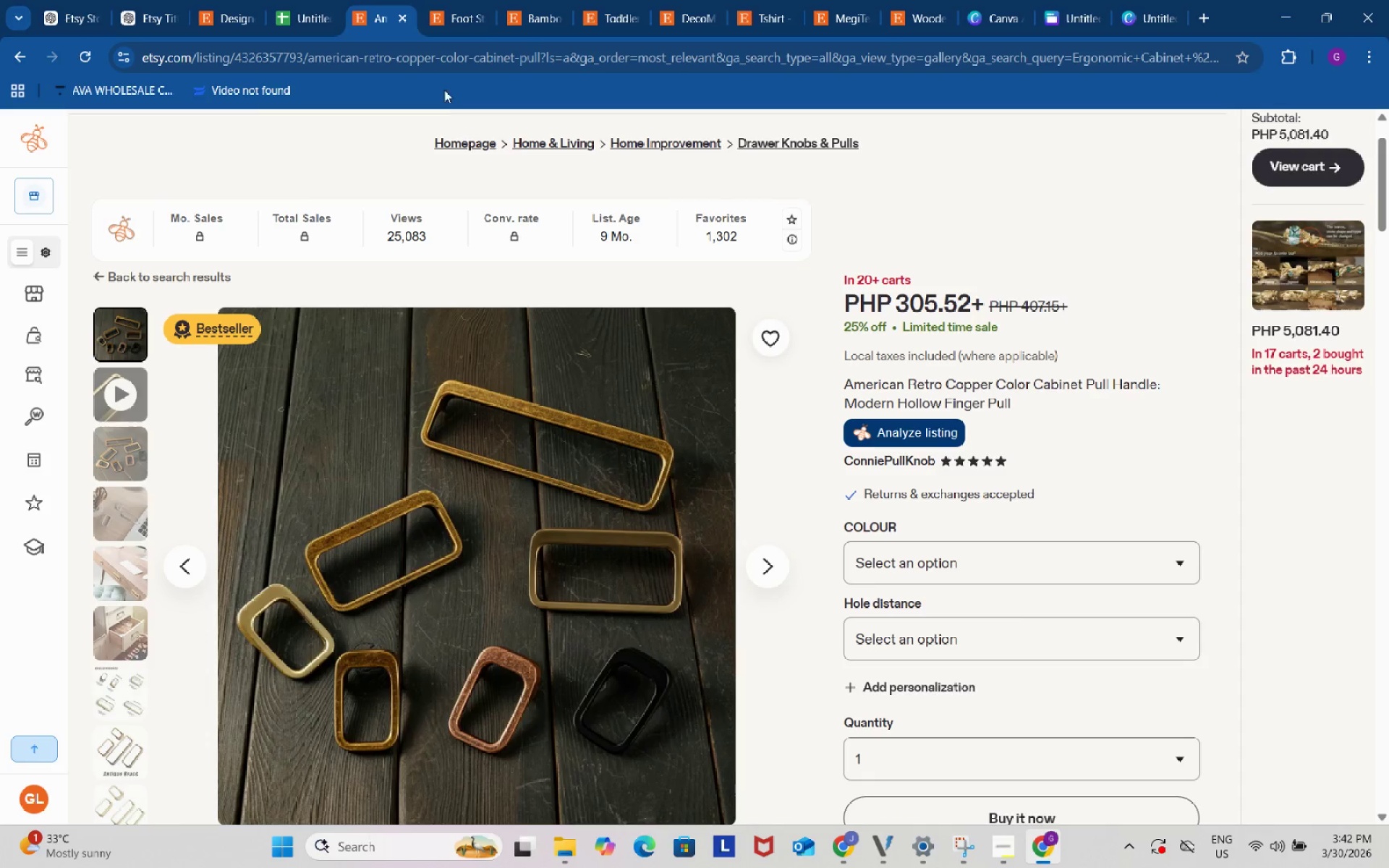 
left_click([297, 0])
 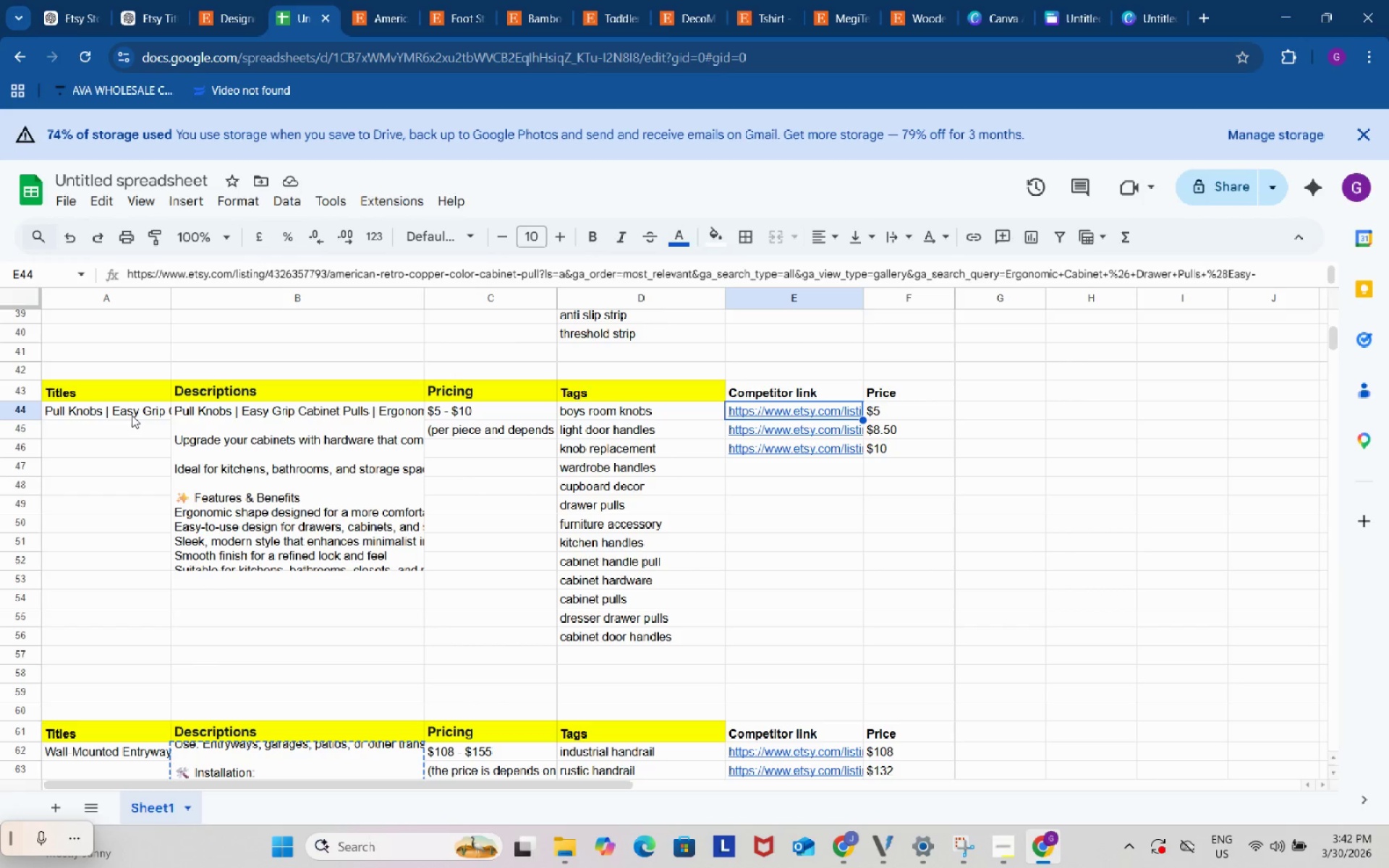 
left_click([131, 412])
 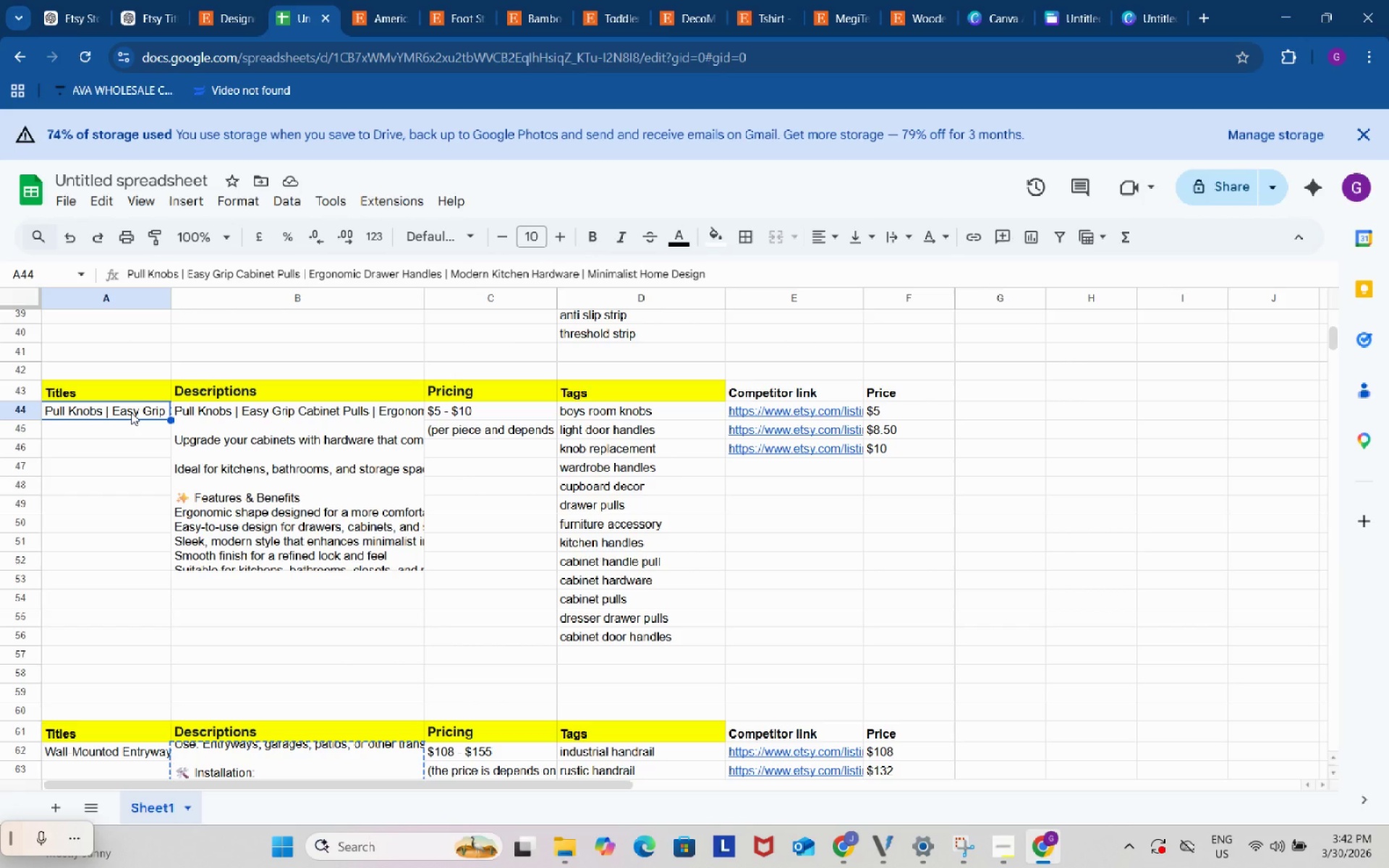 
key(Control+C)
 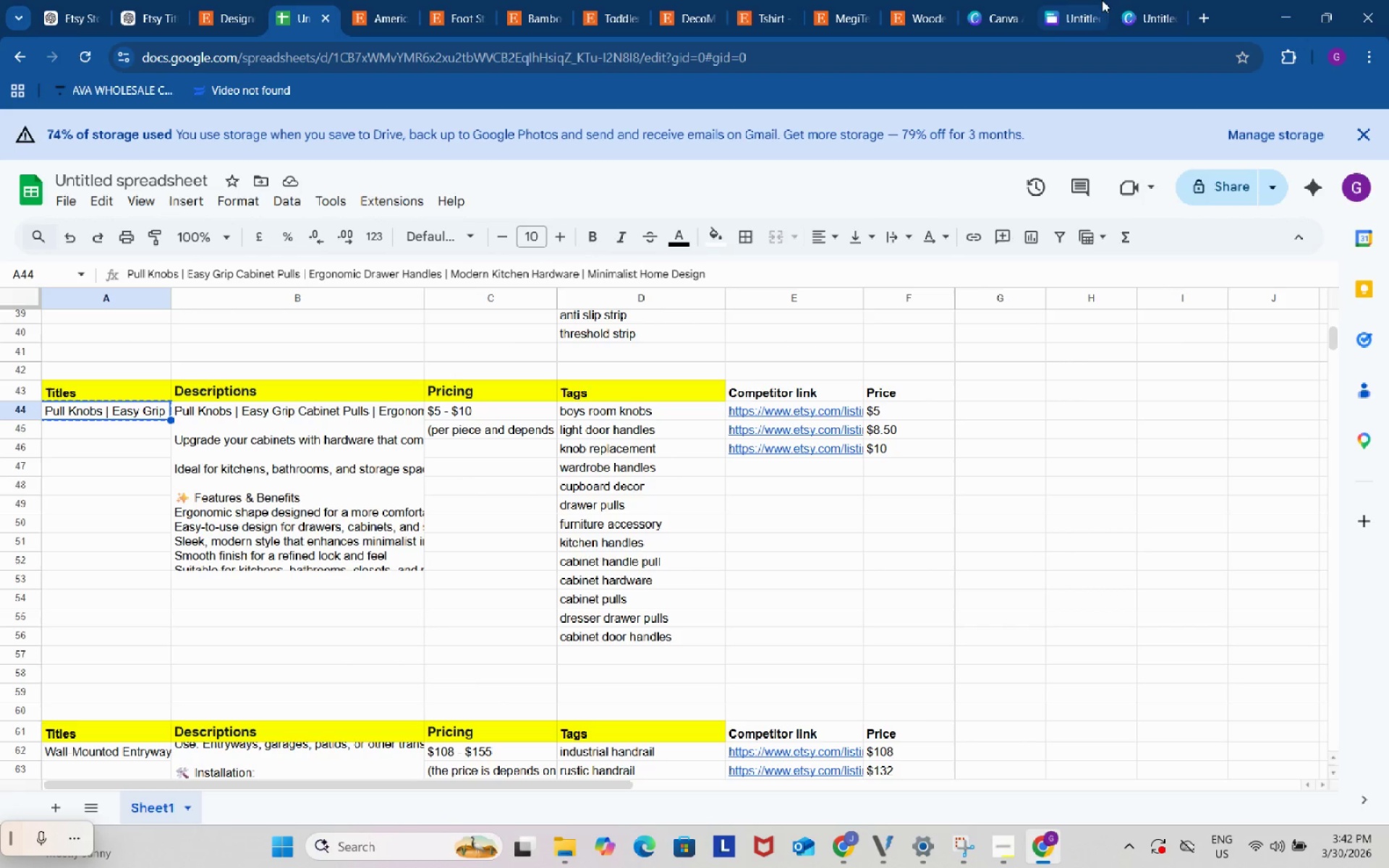 
left_click([1129, 0])
 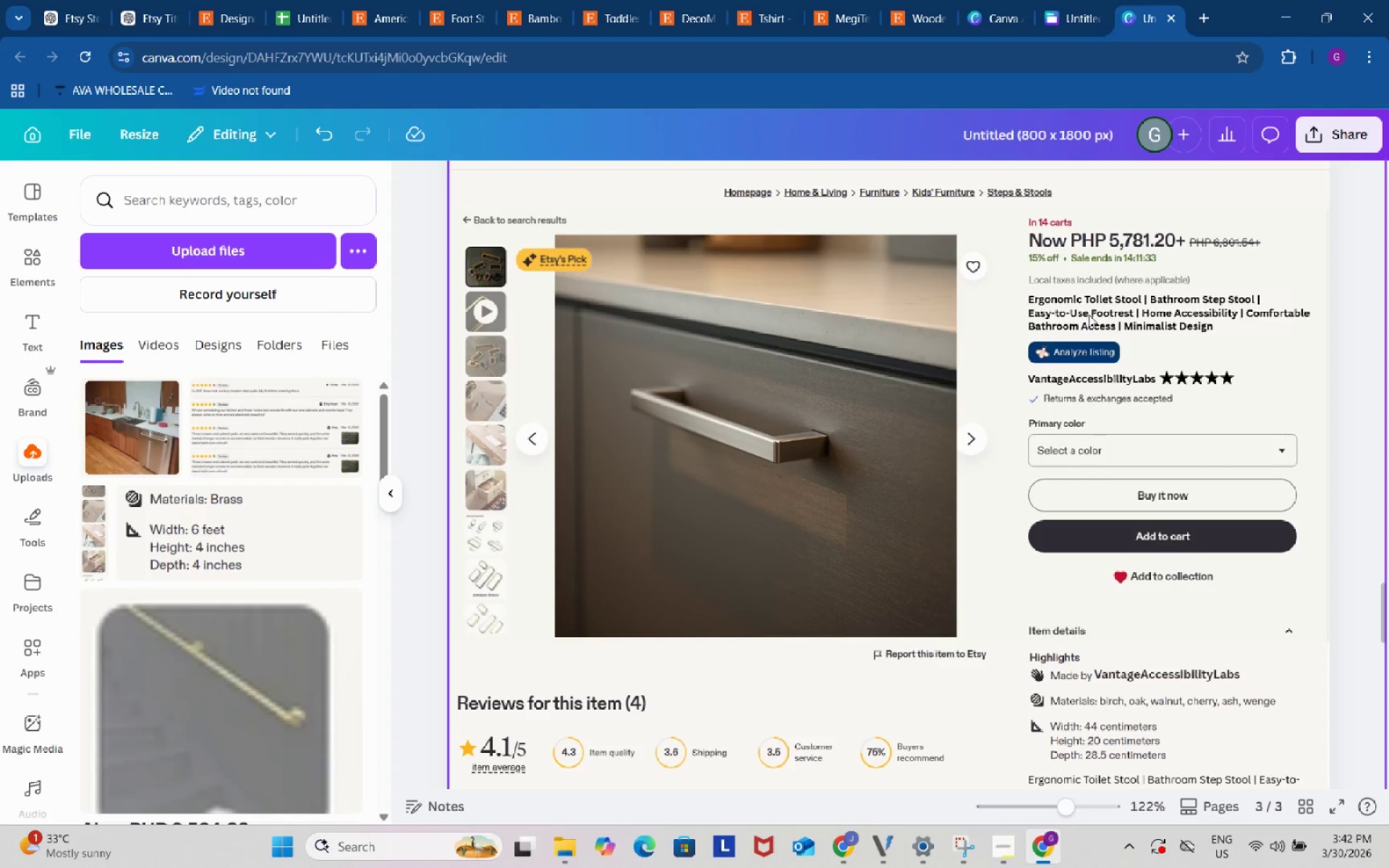 
left_click([1076, 338])
 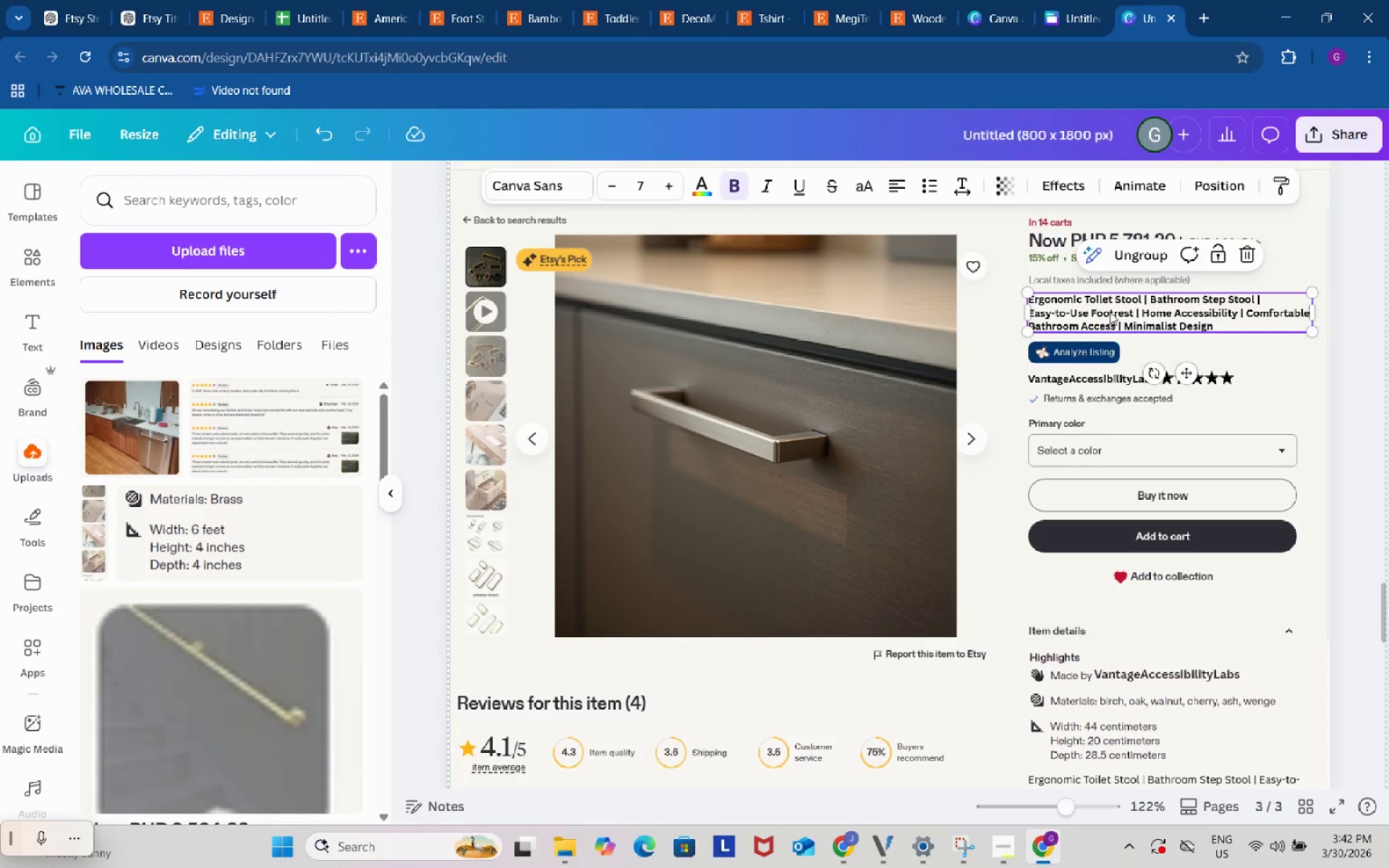 
double_click([1110, 312])
 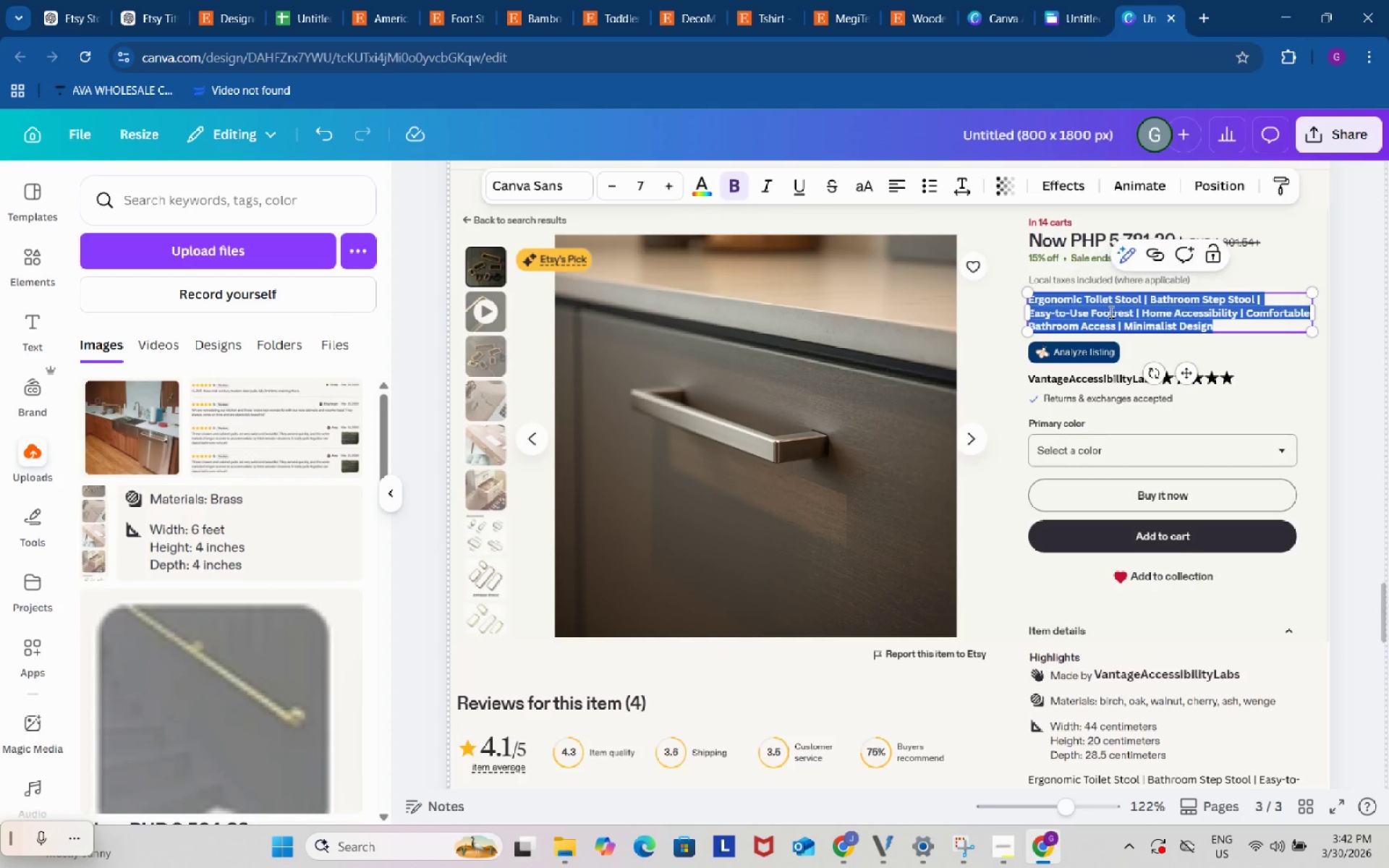 
triple_click([1110, 312])
 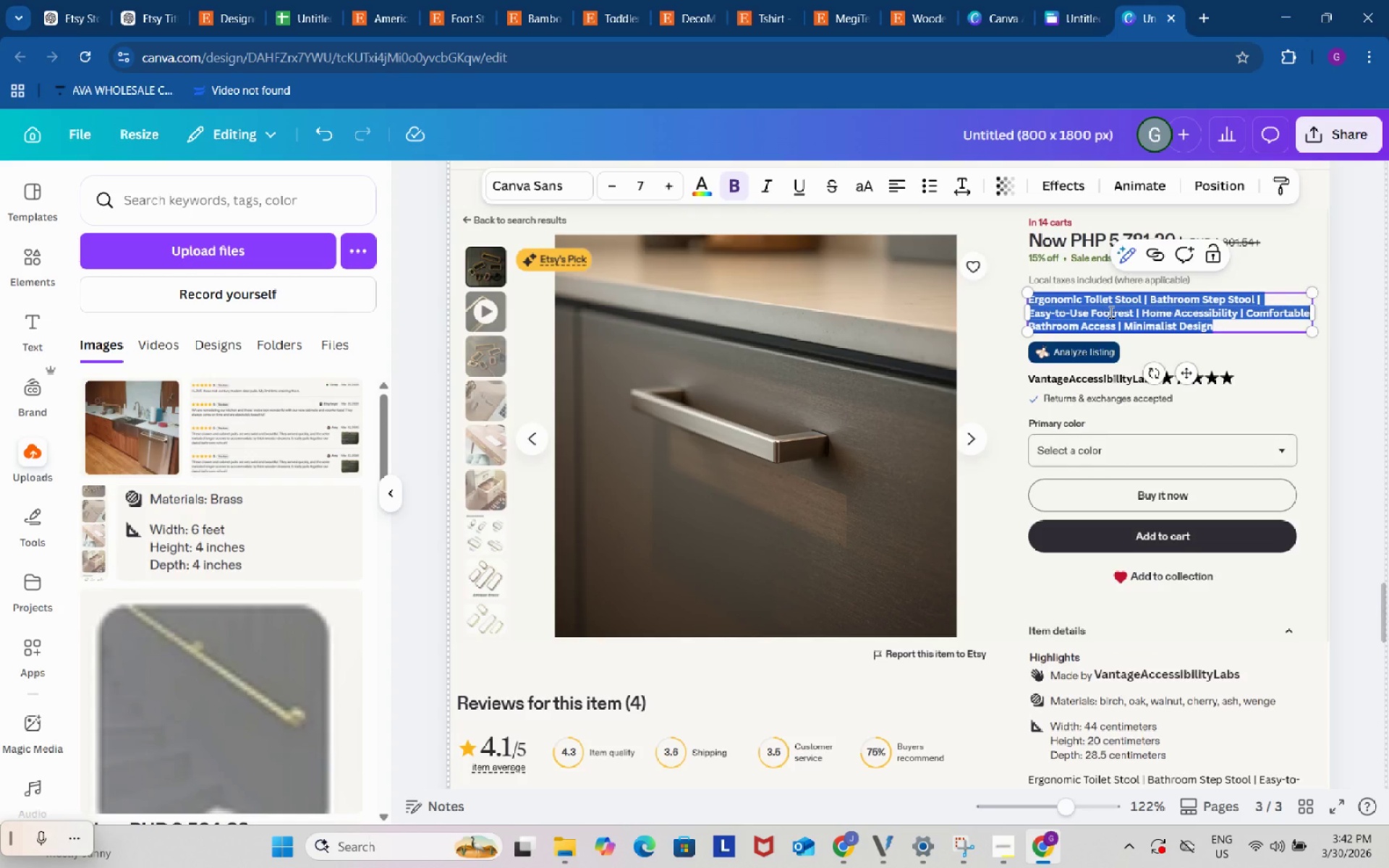 
key(Control+ControlLeft)
 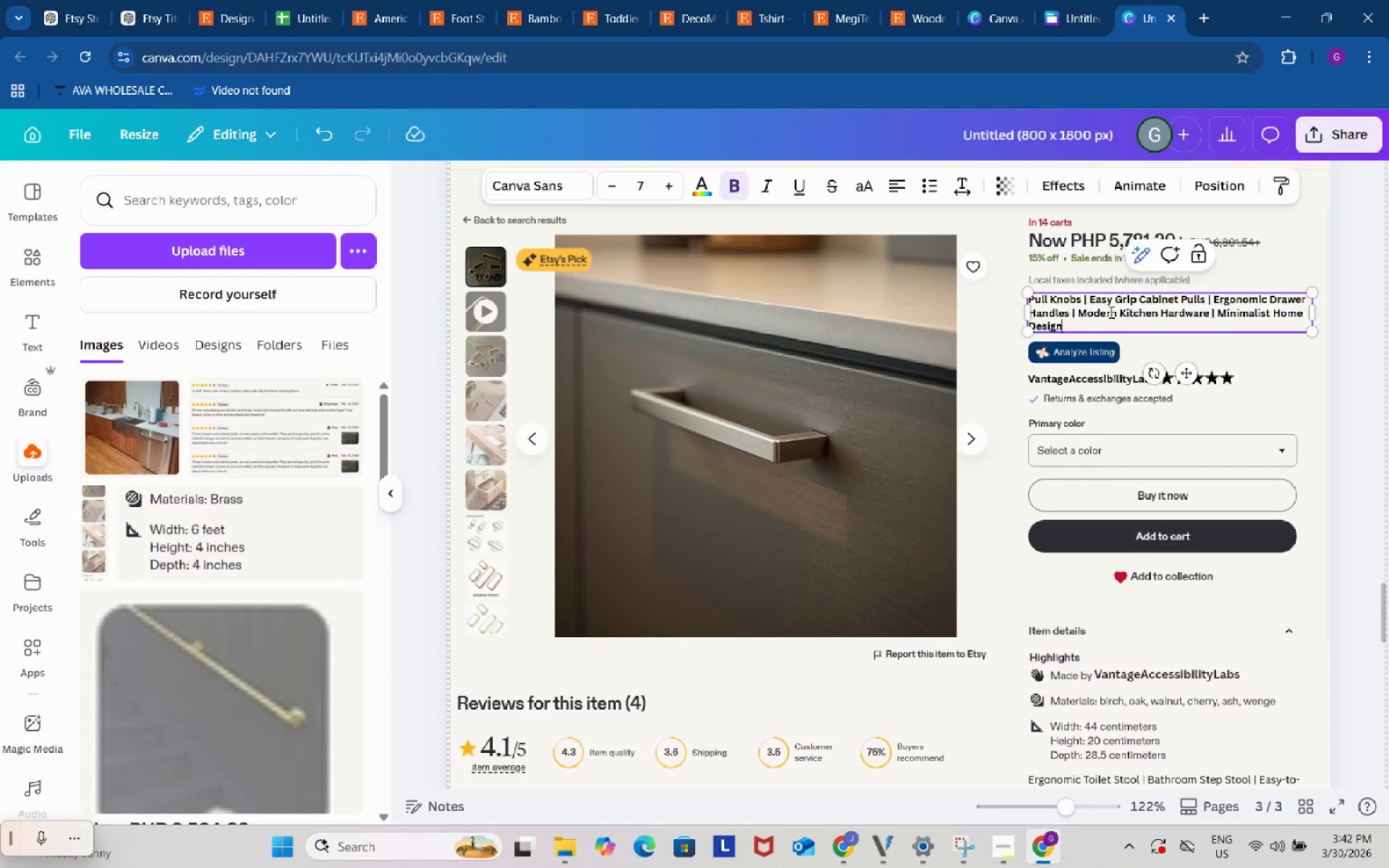 
key(Control+V)
 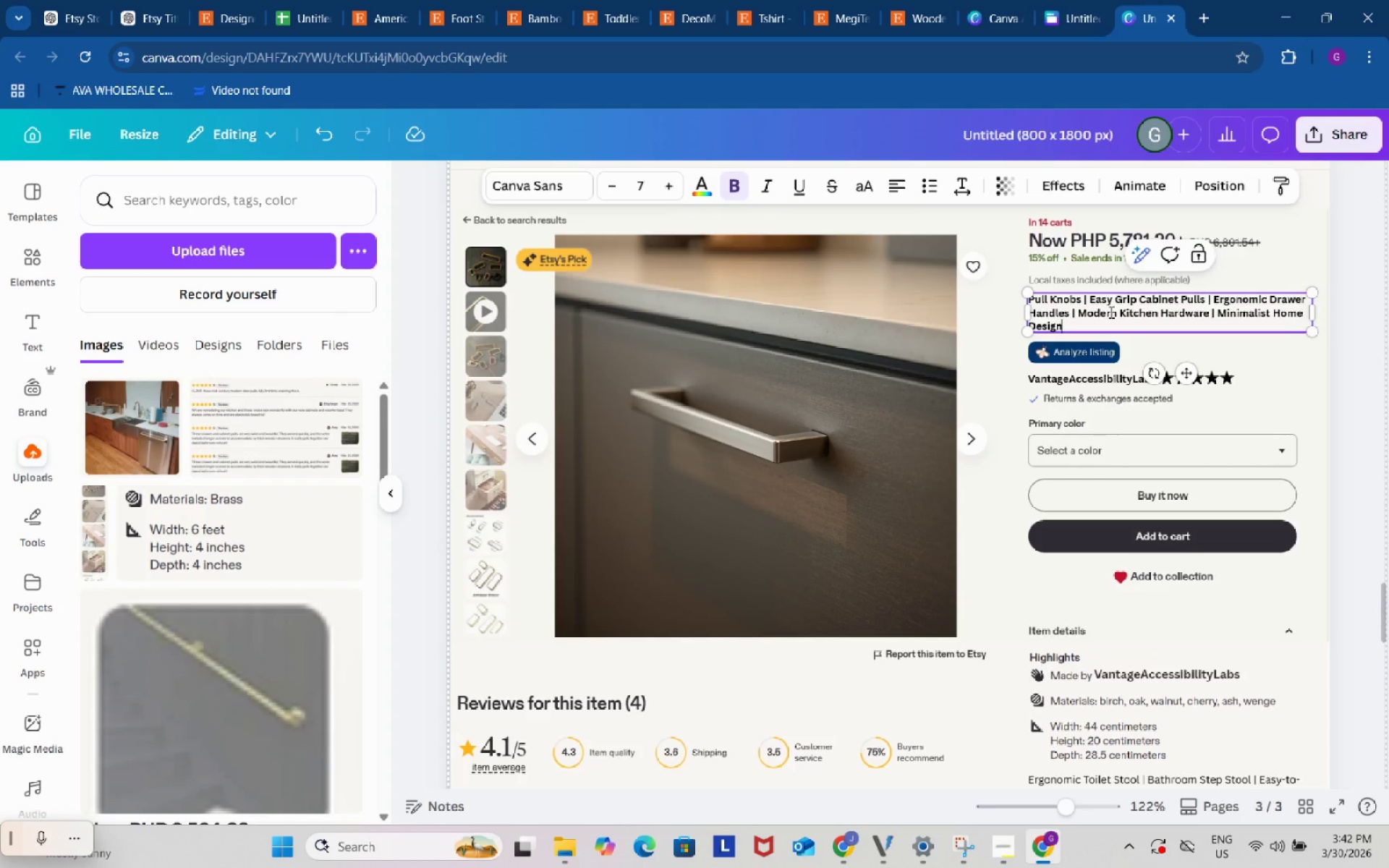 
left_click([1110, 312])
 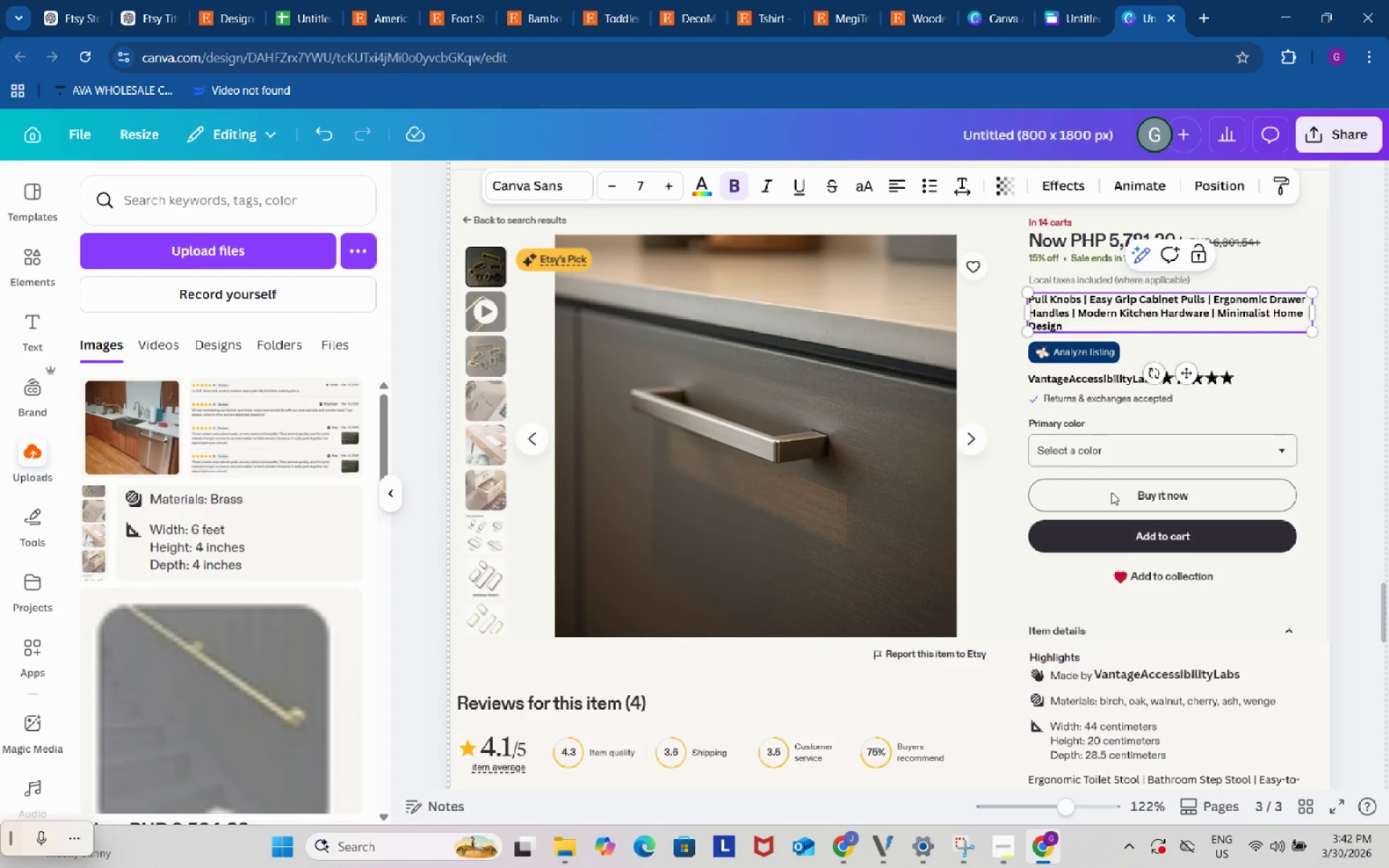 
scroll: coordinate [1111, 492], scroll_direction: down, amount: 2.0
 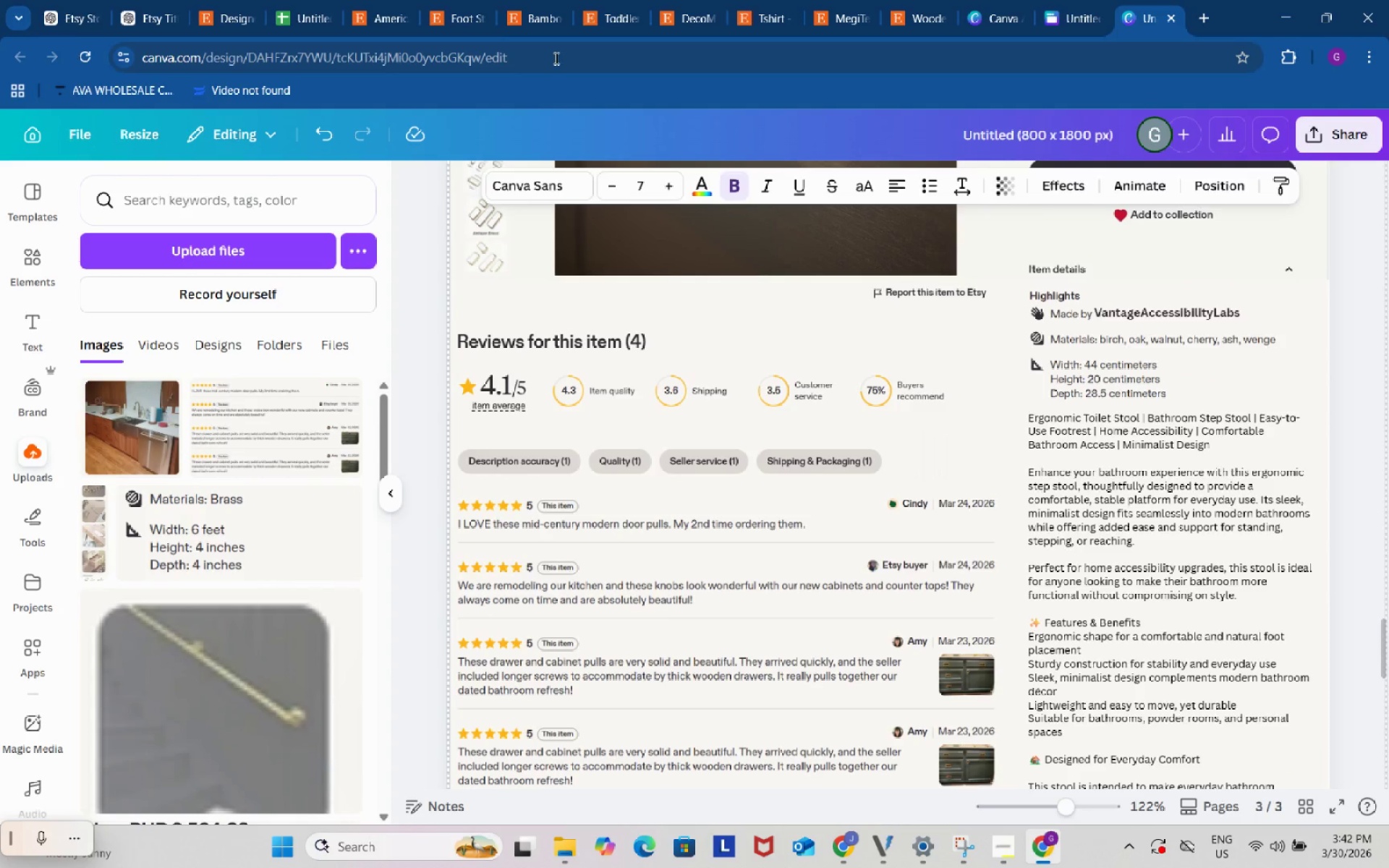 
left_click([390, 0])
 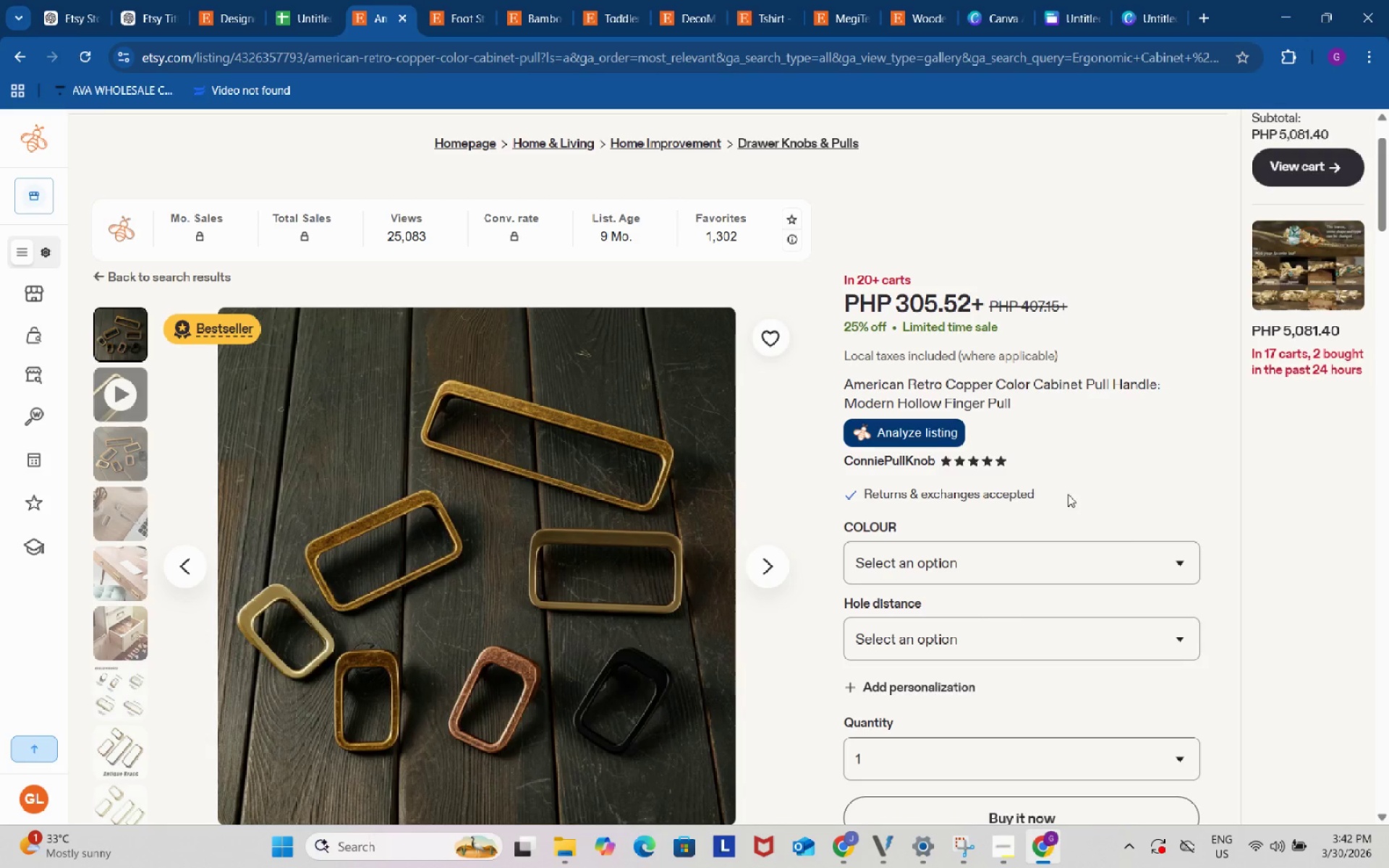 
scroll: coordinate [1124, 527], scroll_direction: down, amount: 6.0
 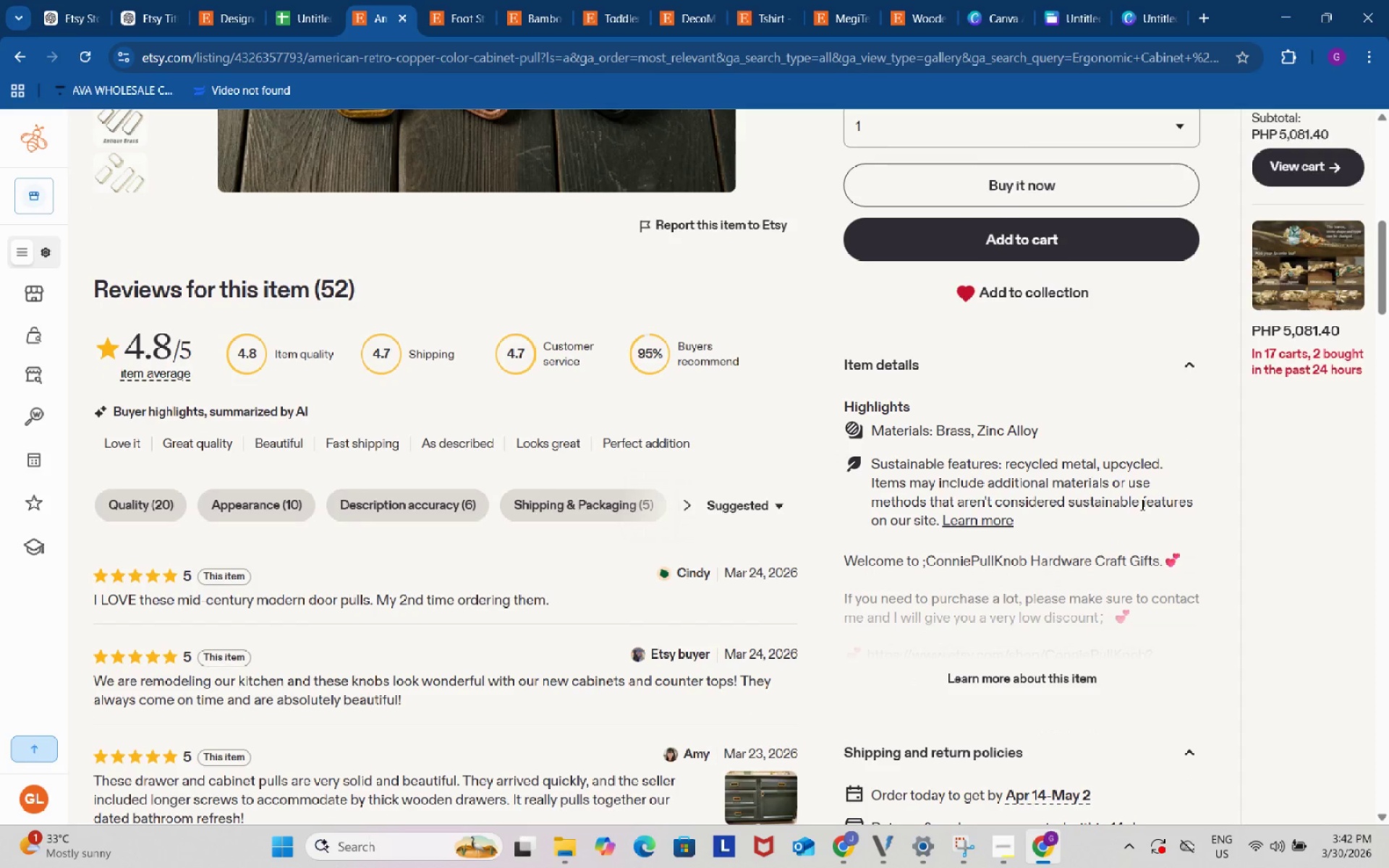 
wait(5.88)
 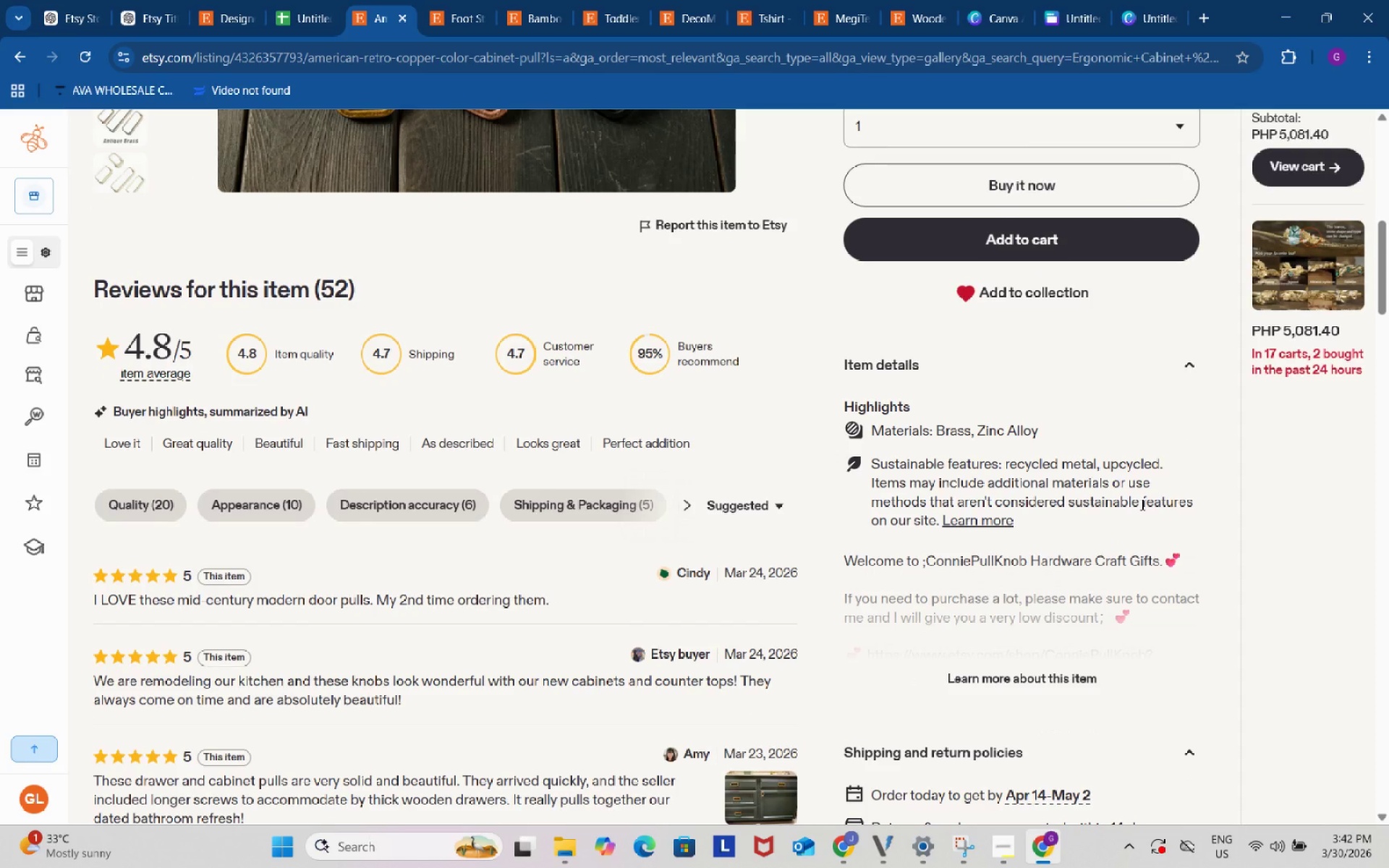 
key(Meta+Shift+S)
 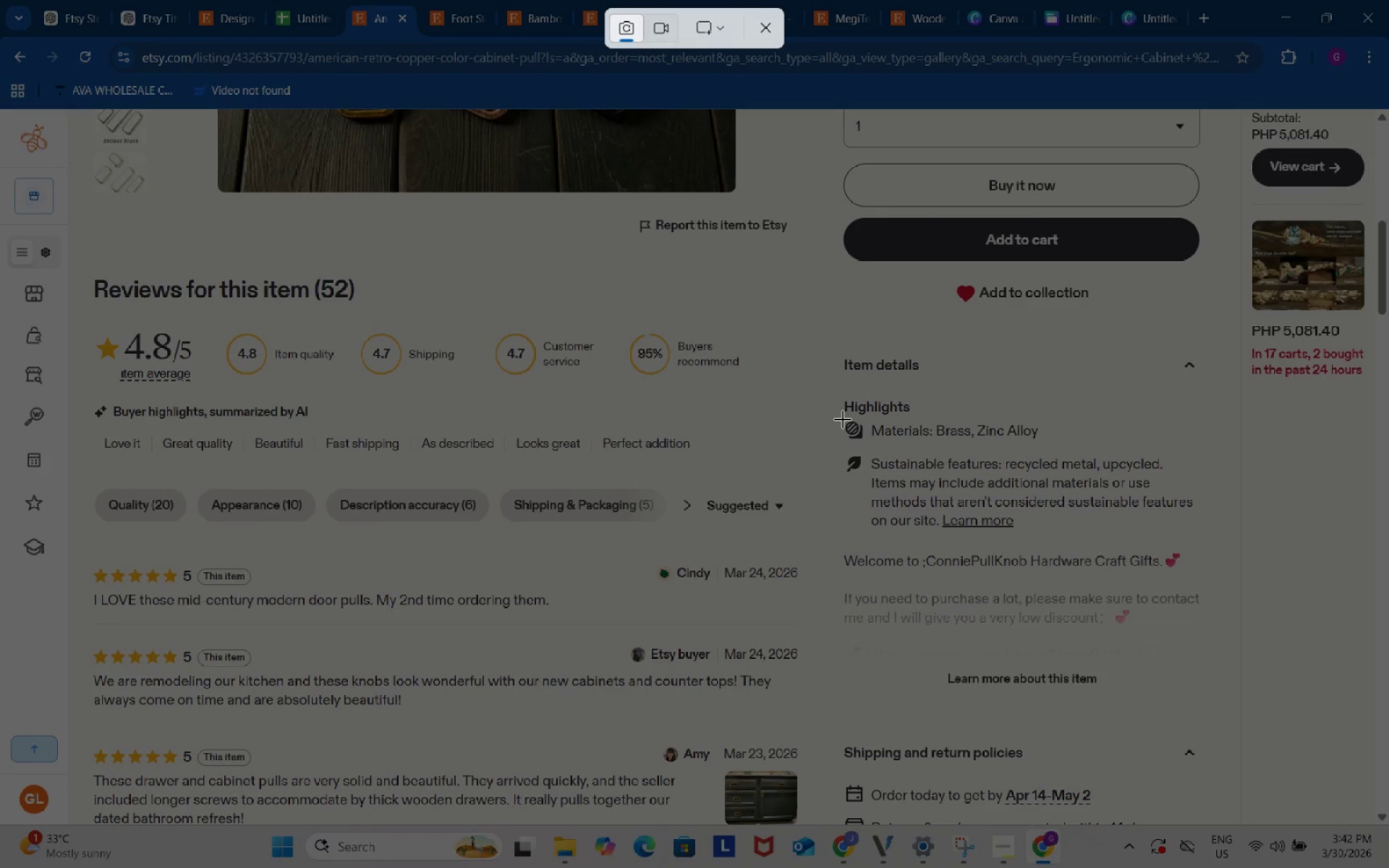 
wait(7.08)
 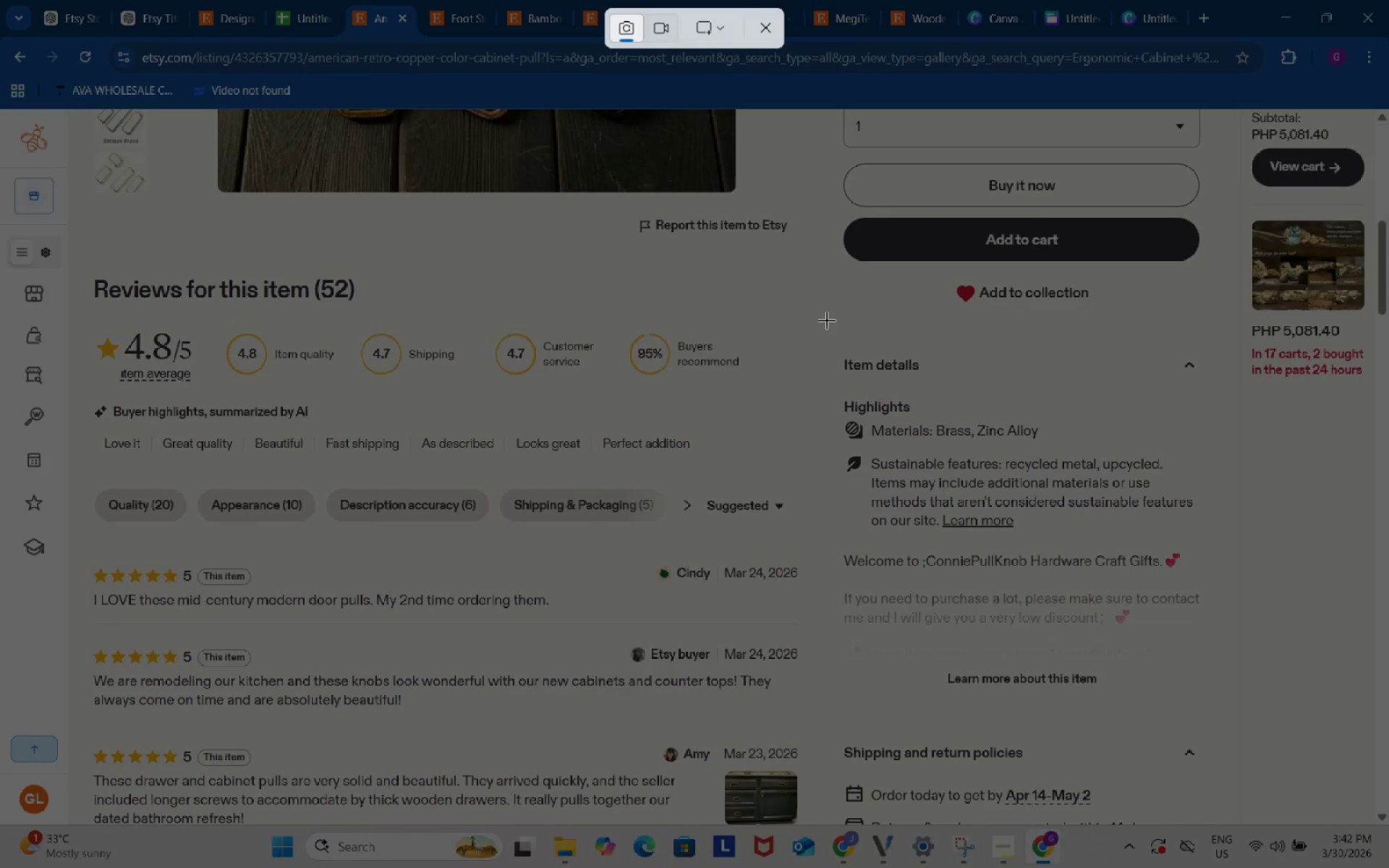 
left_click_drag(start_coordinate=[840, 417], to_coordinate=[1212, 537])
 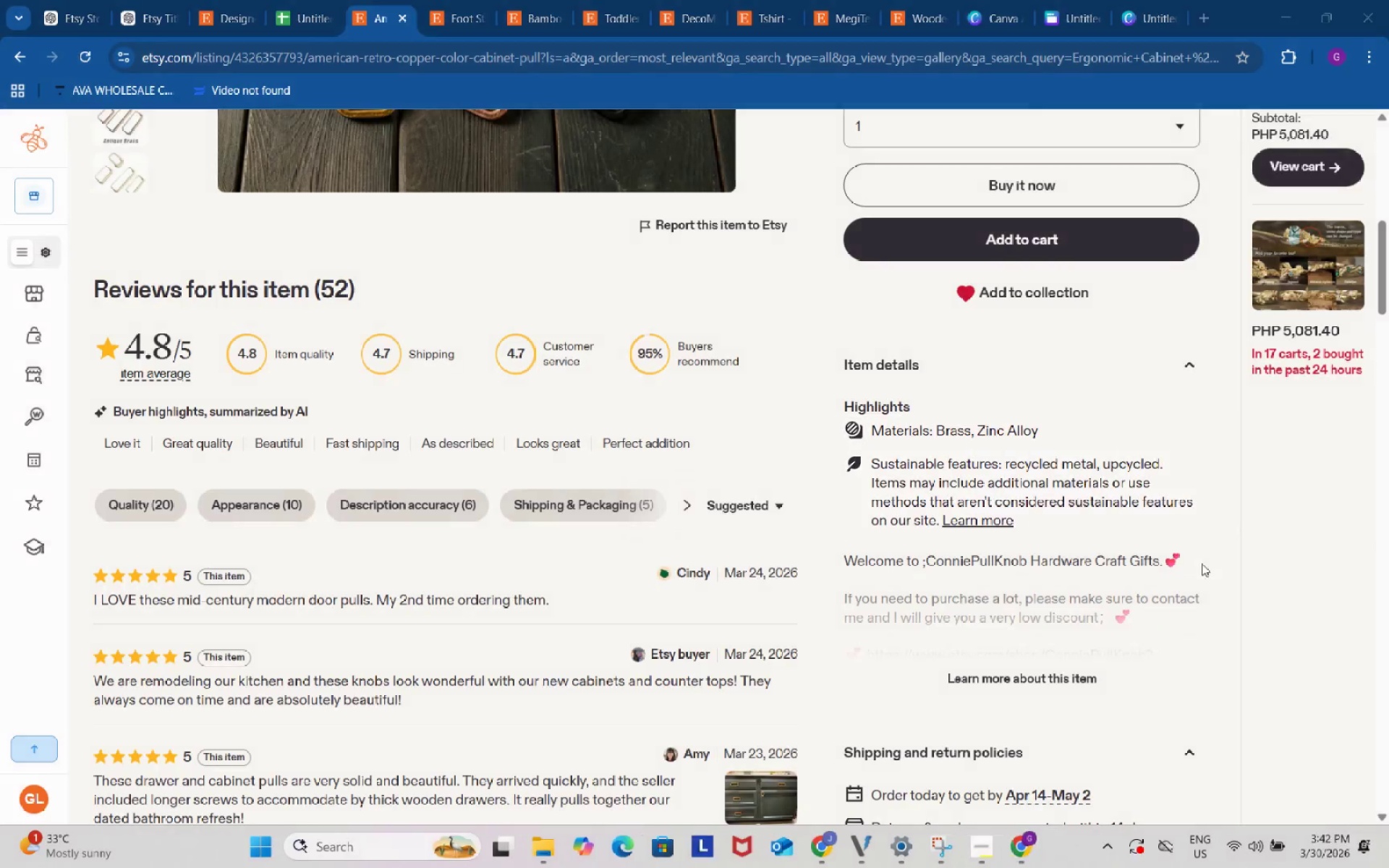 
mouse_move([1204, 571])
 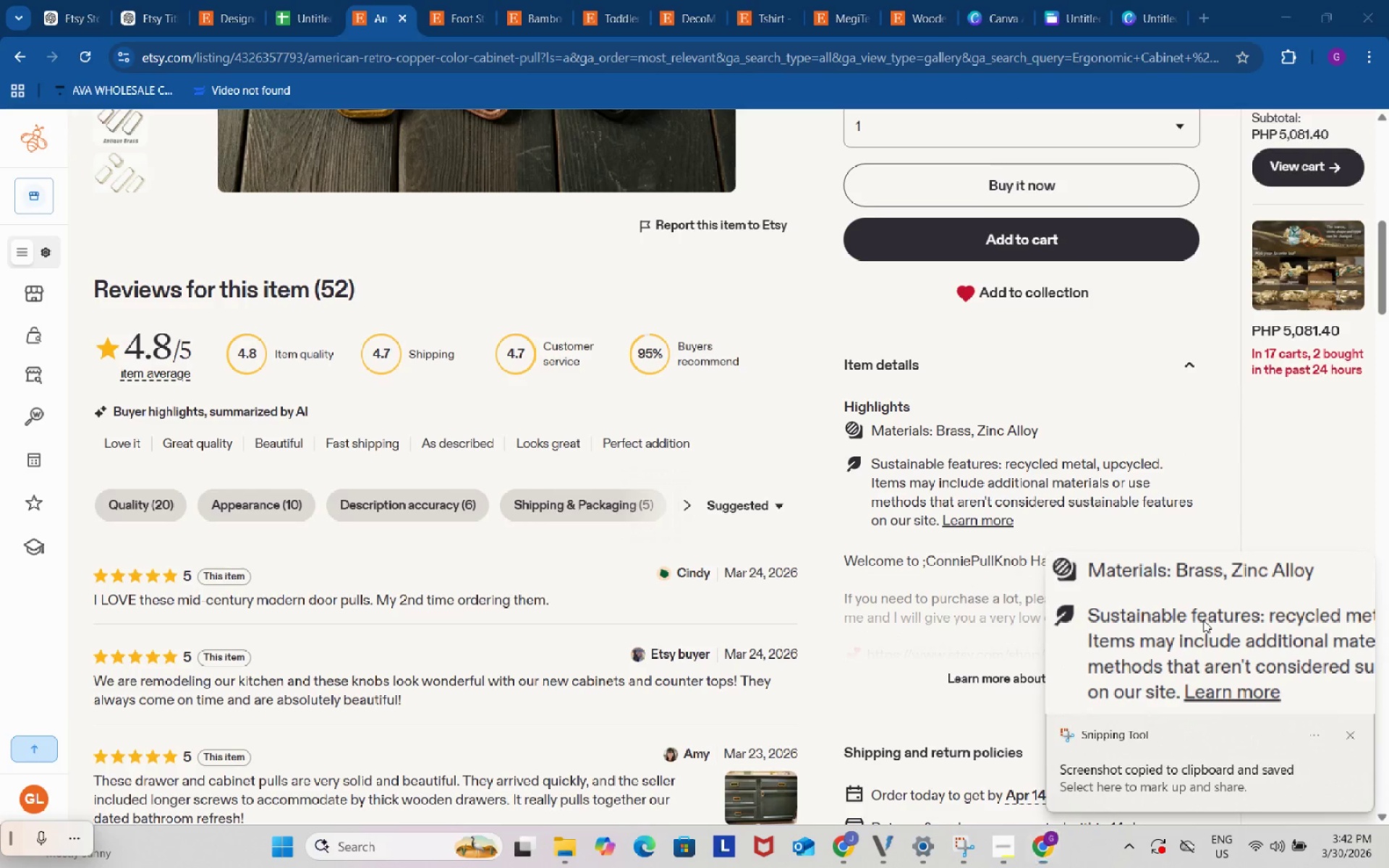 
left_click([1203, 620])
 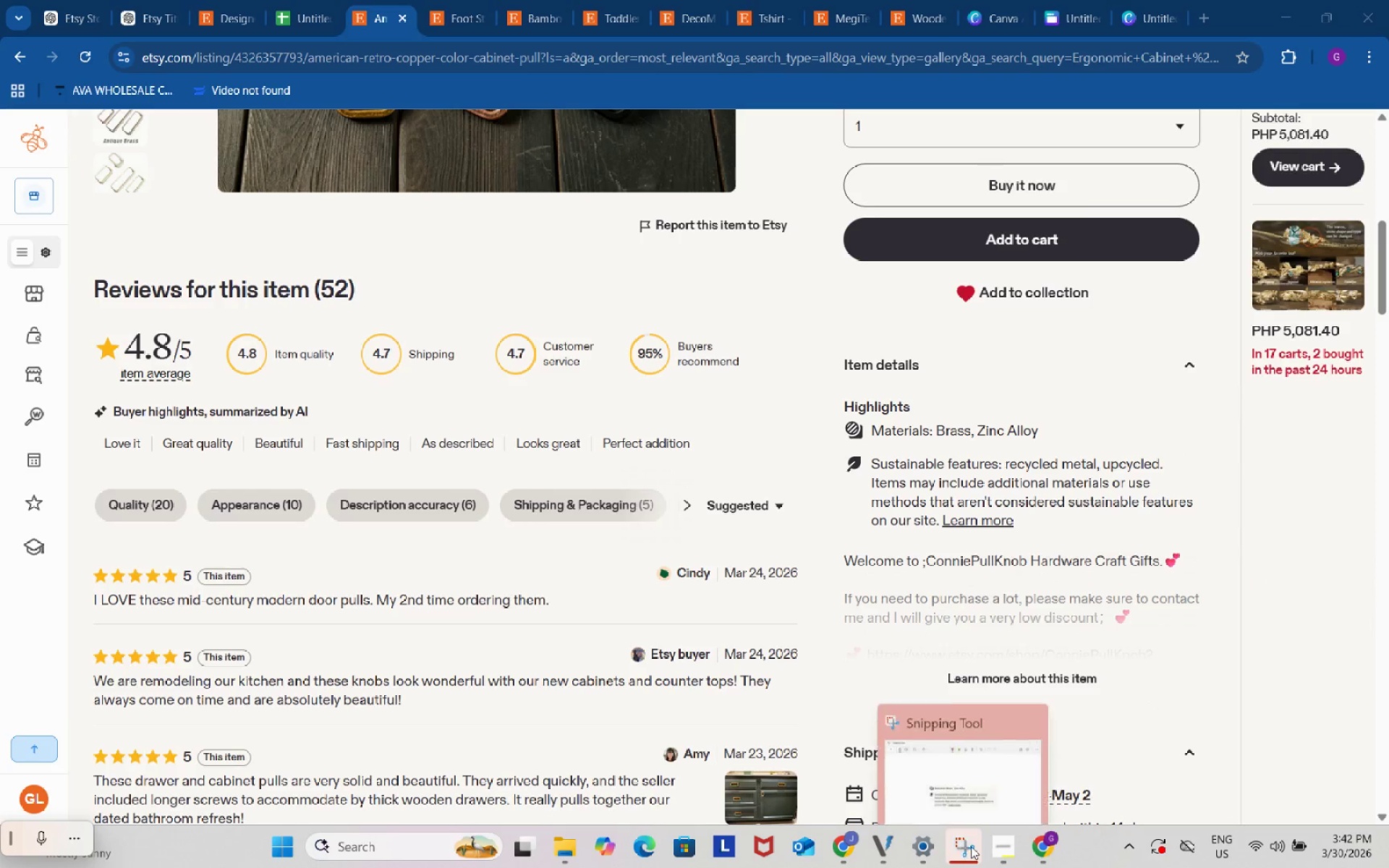 
left_click([956, 767])
 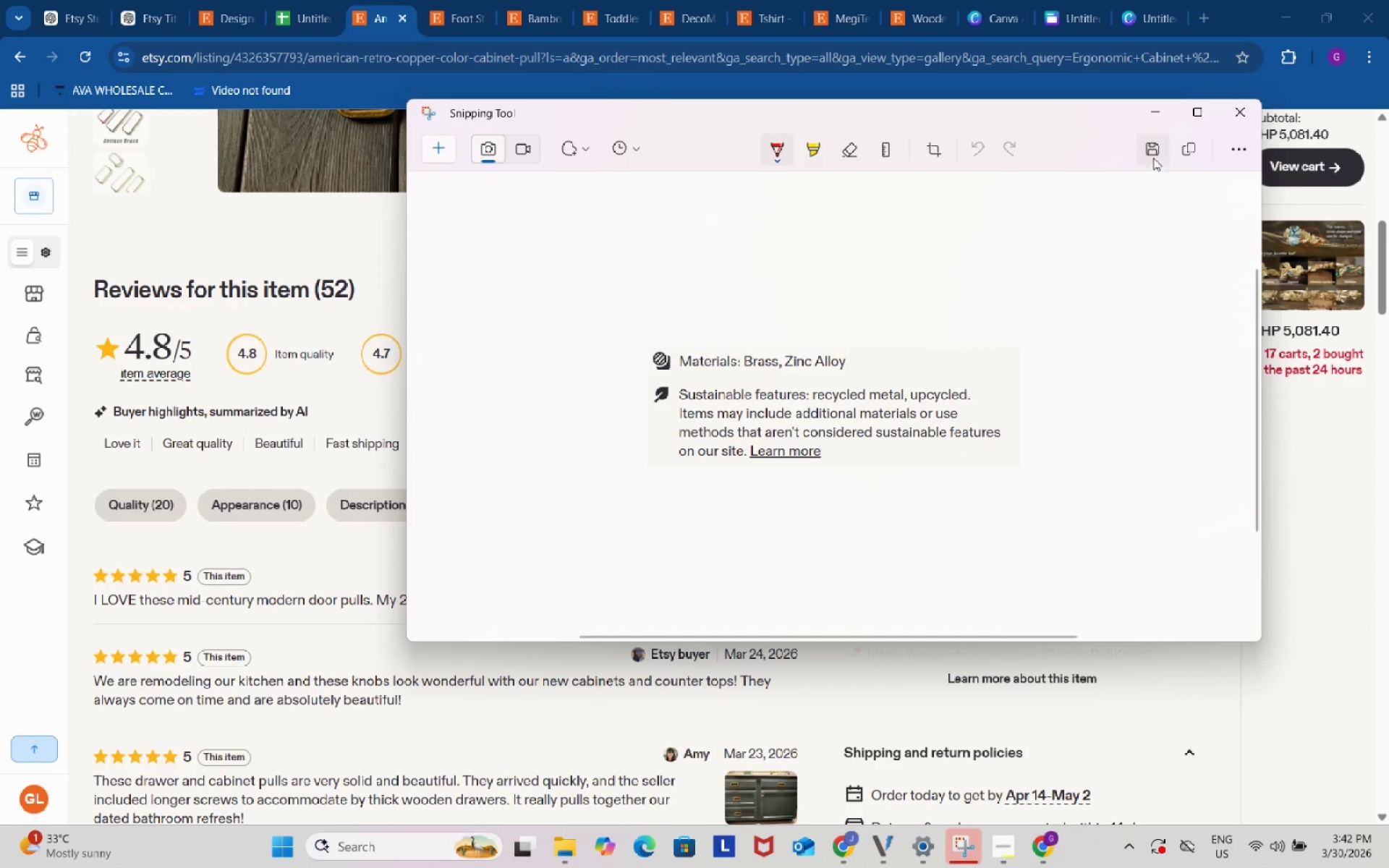 
left_click([1155, 150])
 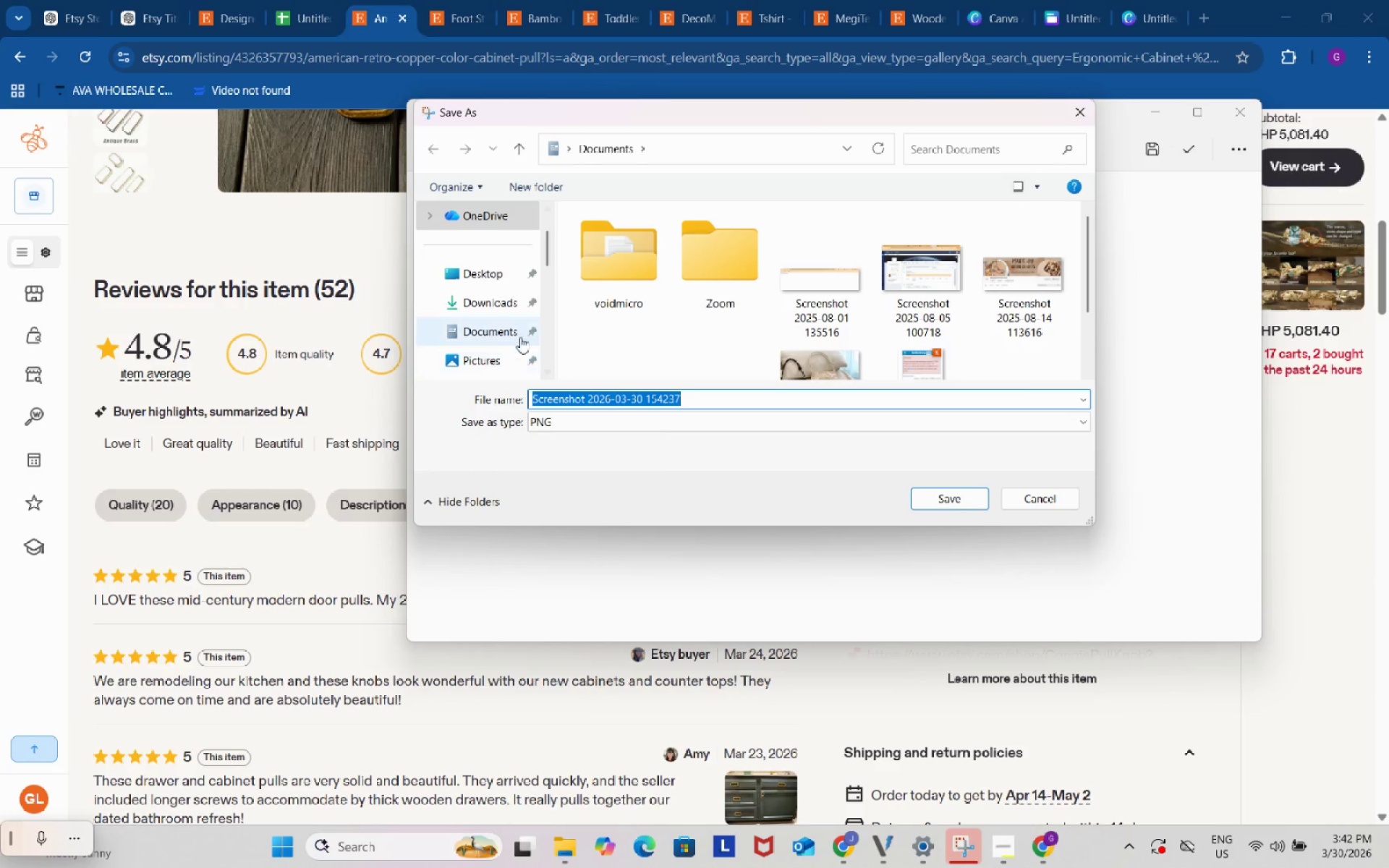 
left_click([506, 298])
 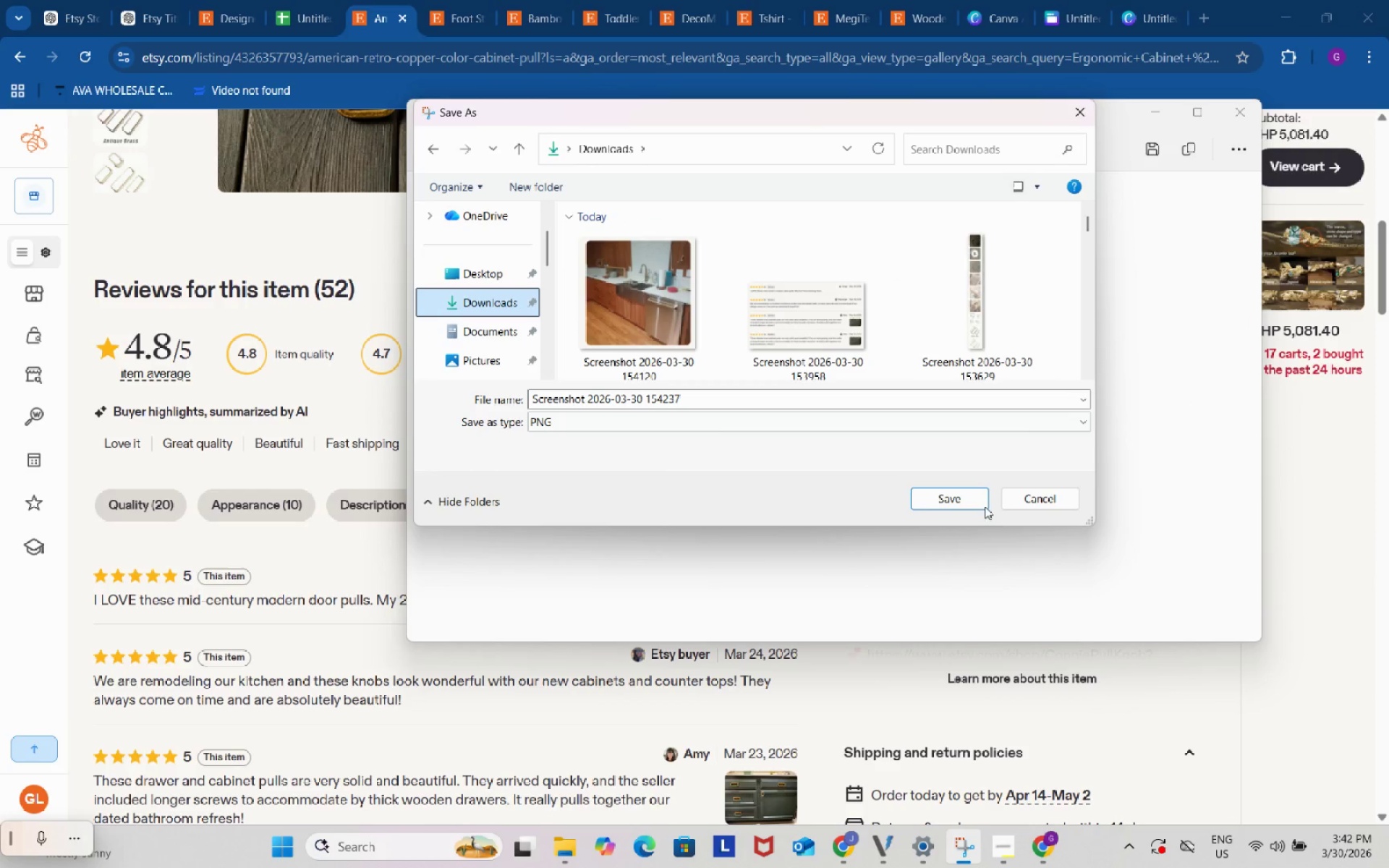 
left_click([967, 501])
 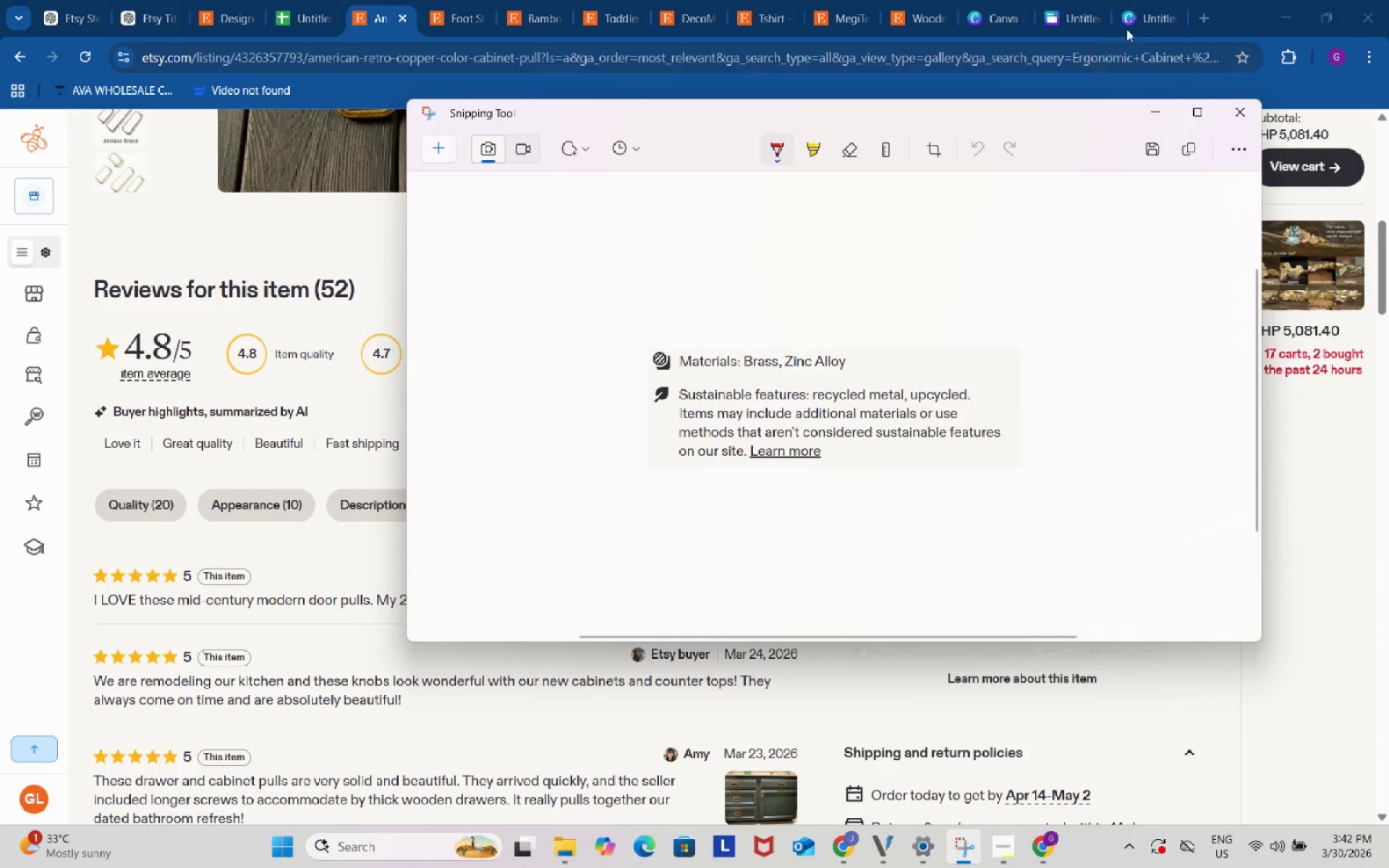 
left_click([1153, 5])
 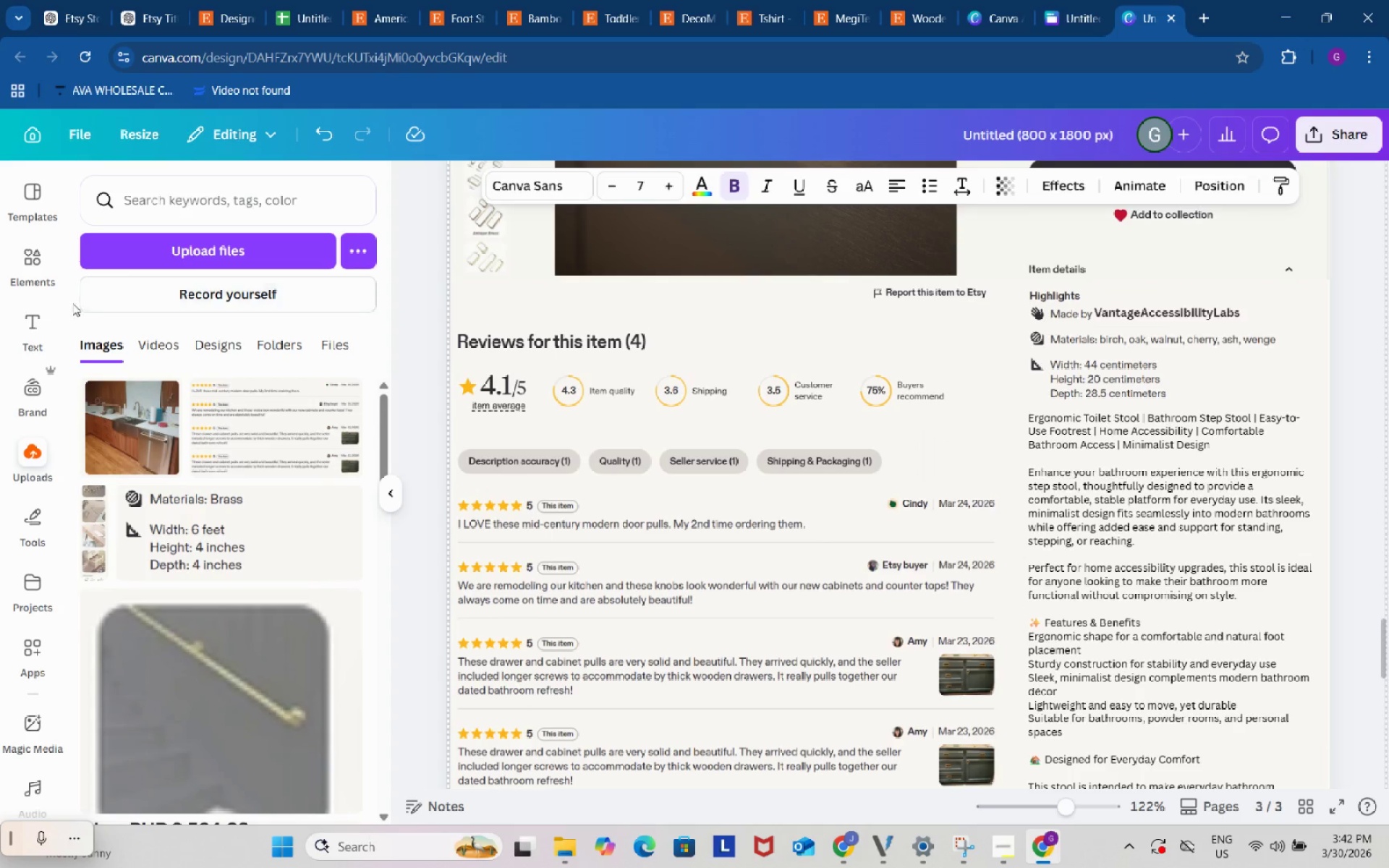 
wait(5.19)
 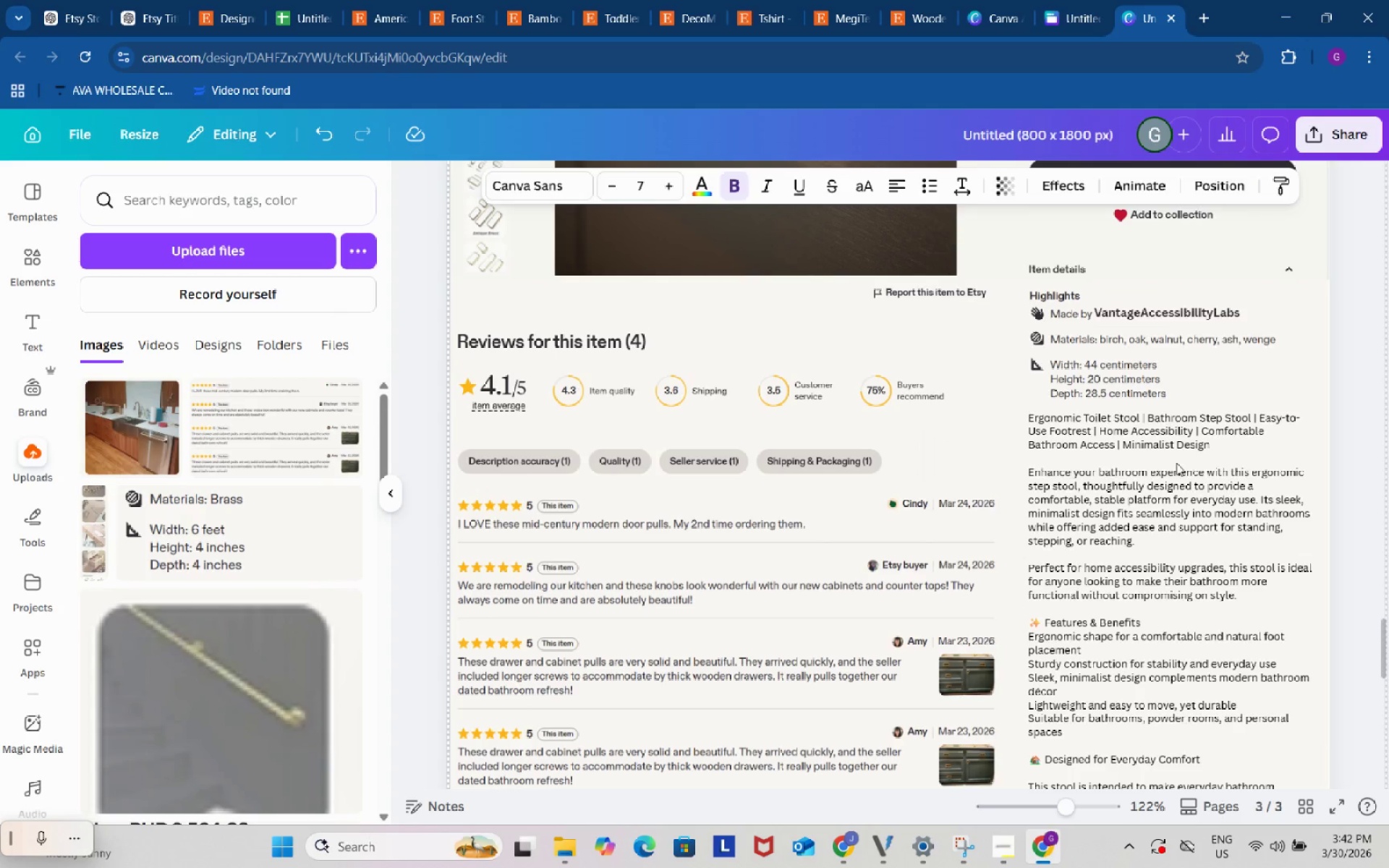 
left_click([147, 248])
 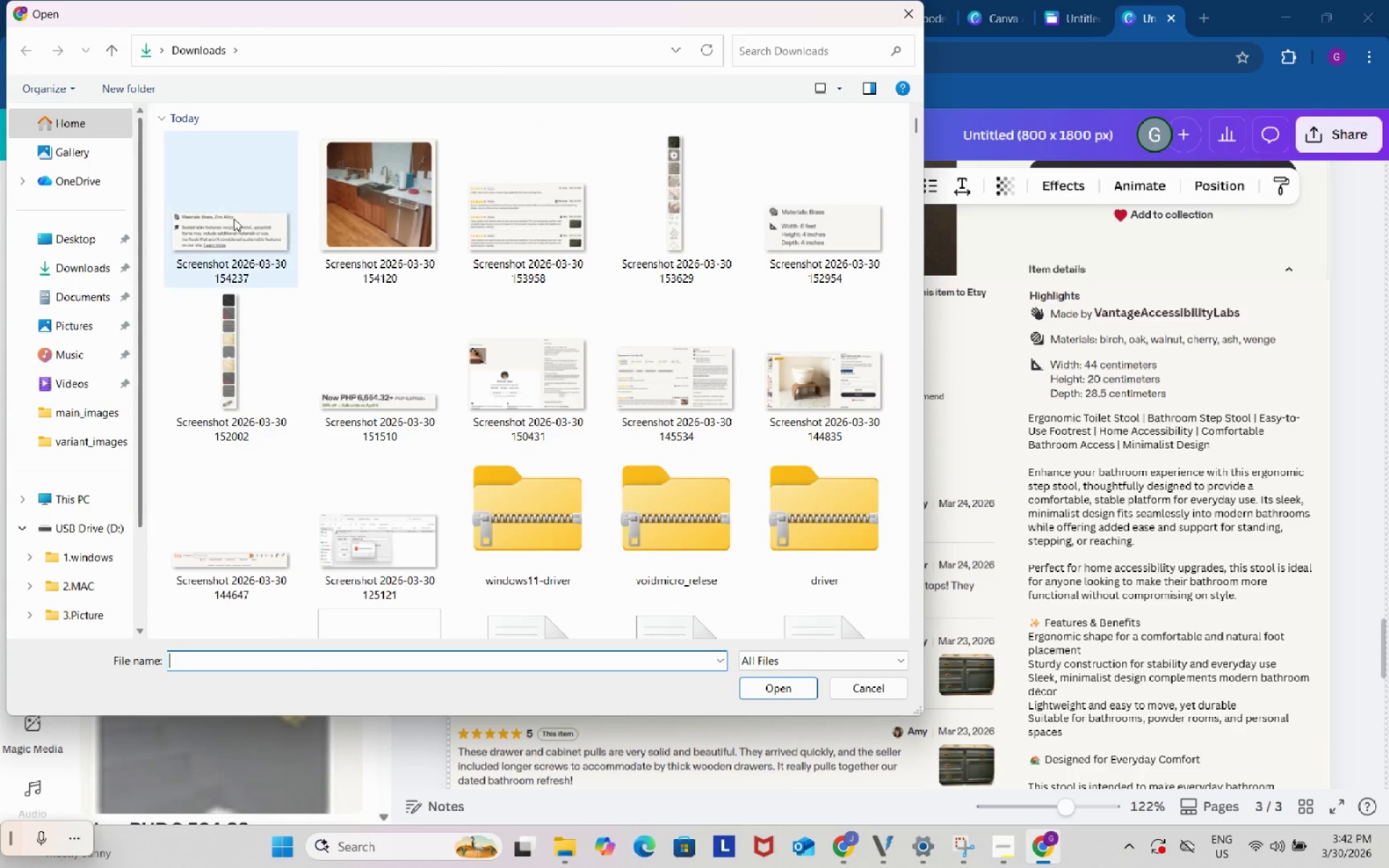 
left_click([239, 211])
 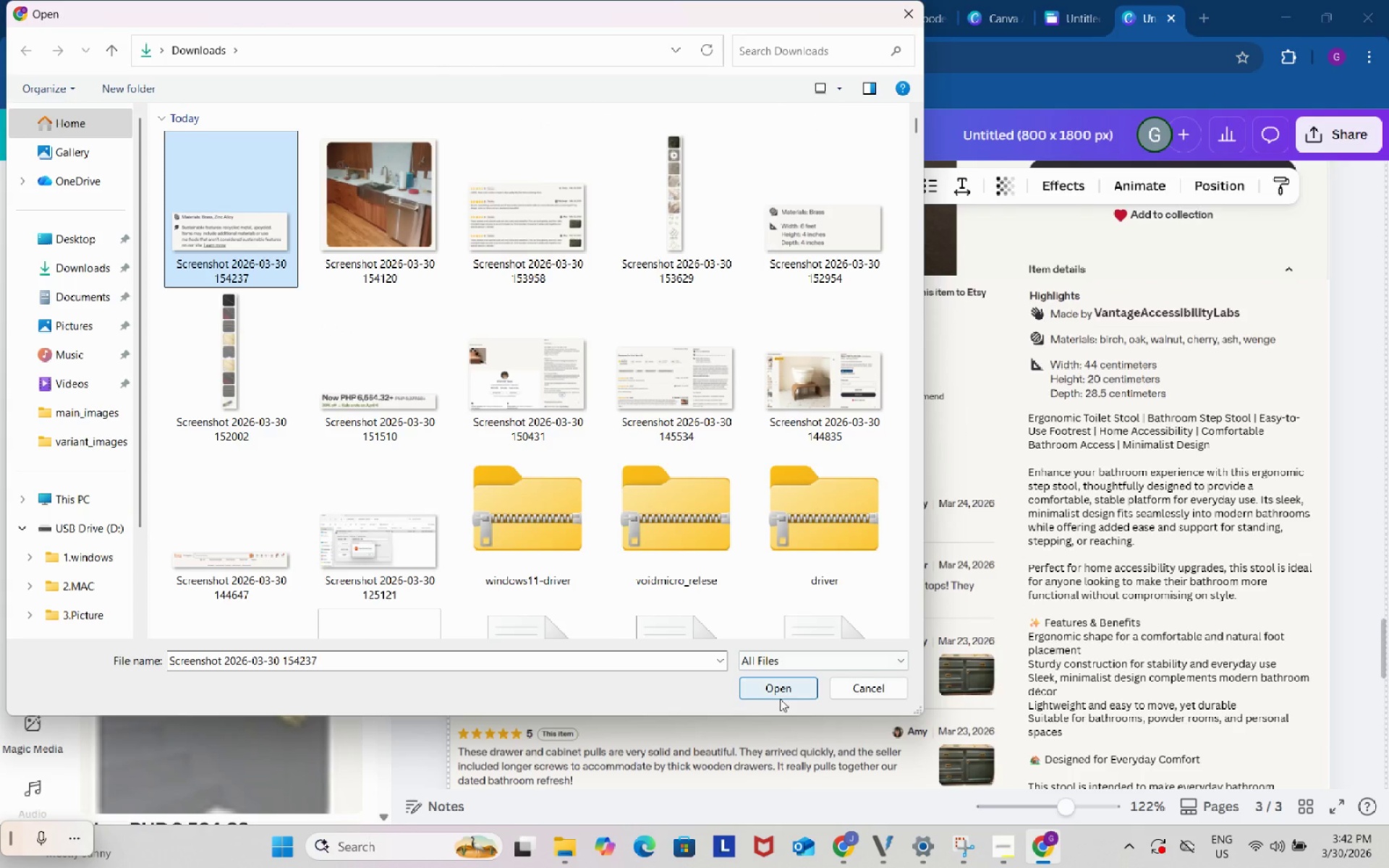 
left_click([780, 689])
 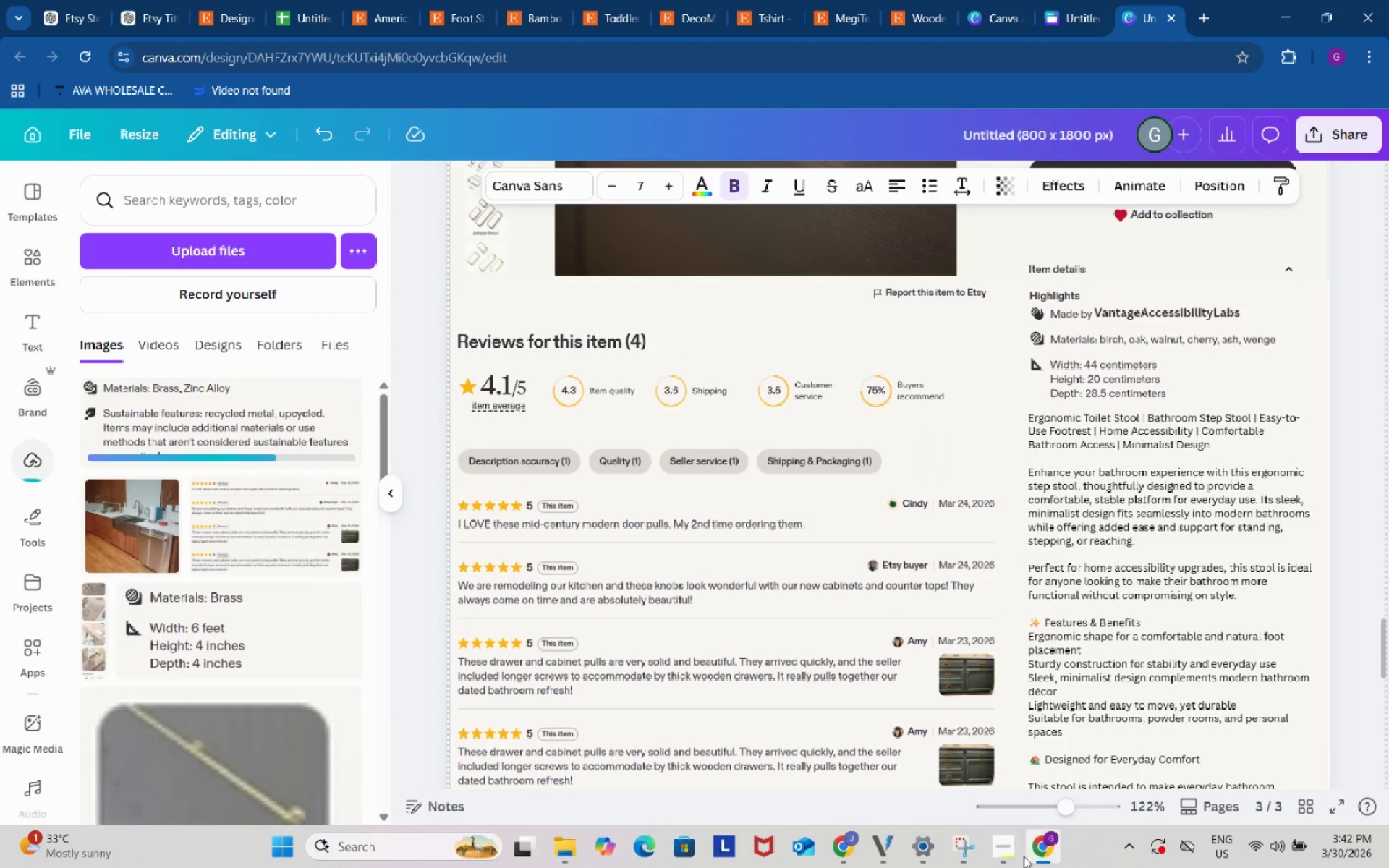 
left_click([1010, 859])